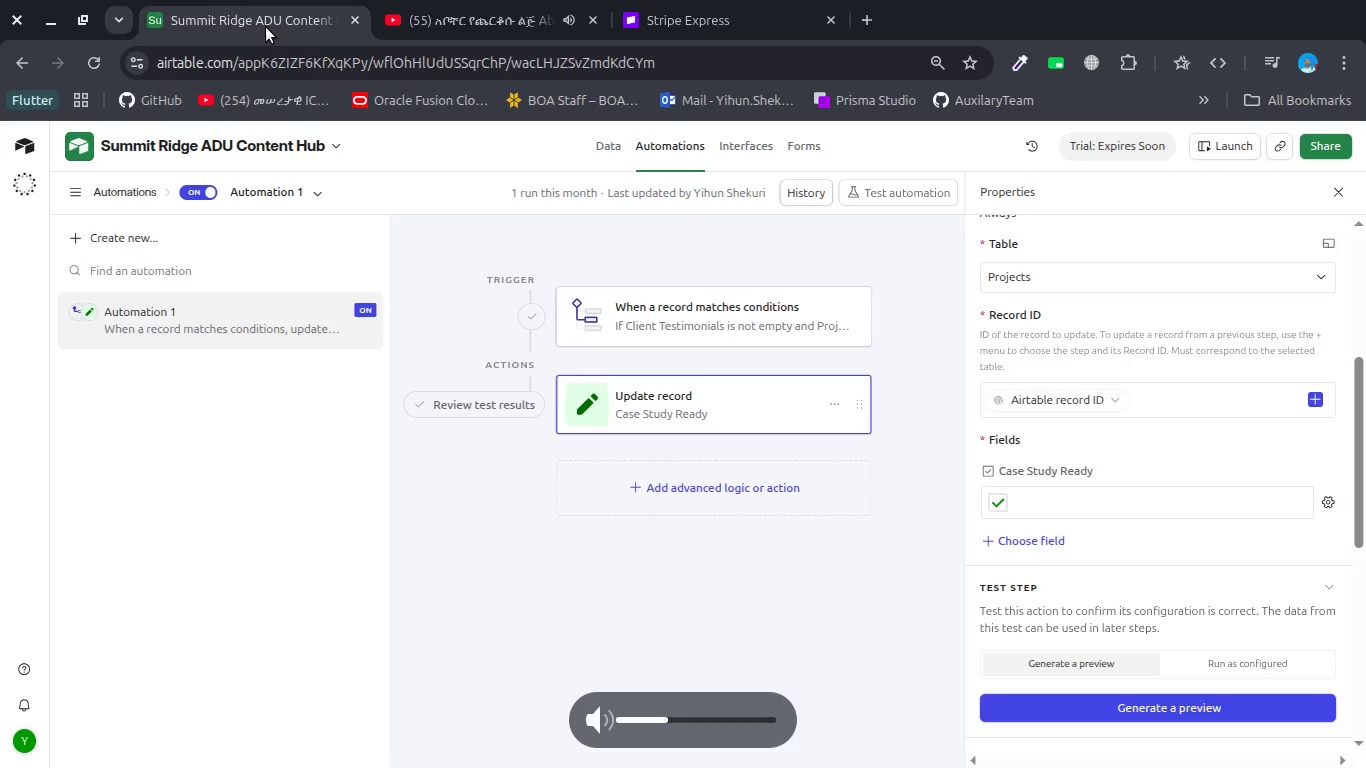 
key(VolumeUp)
 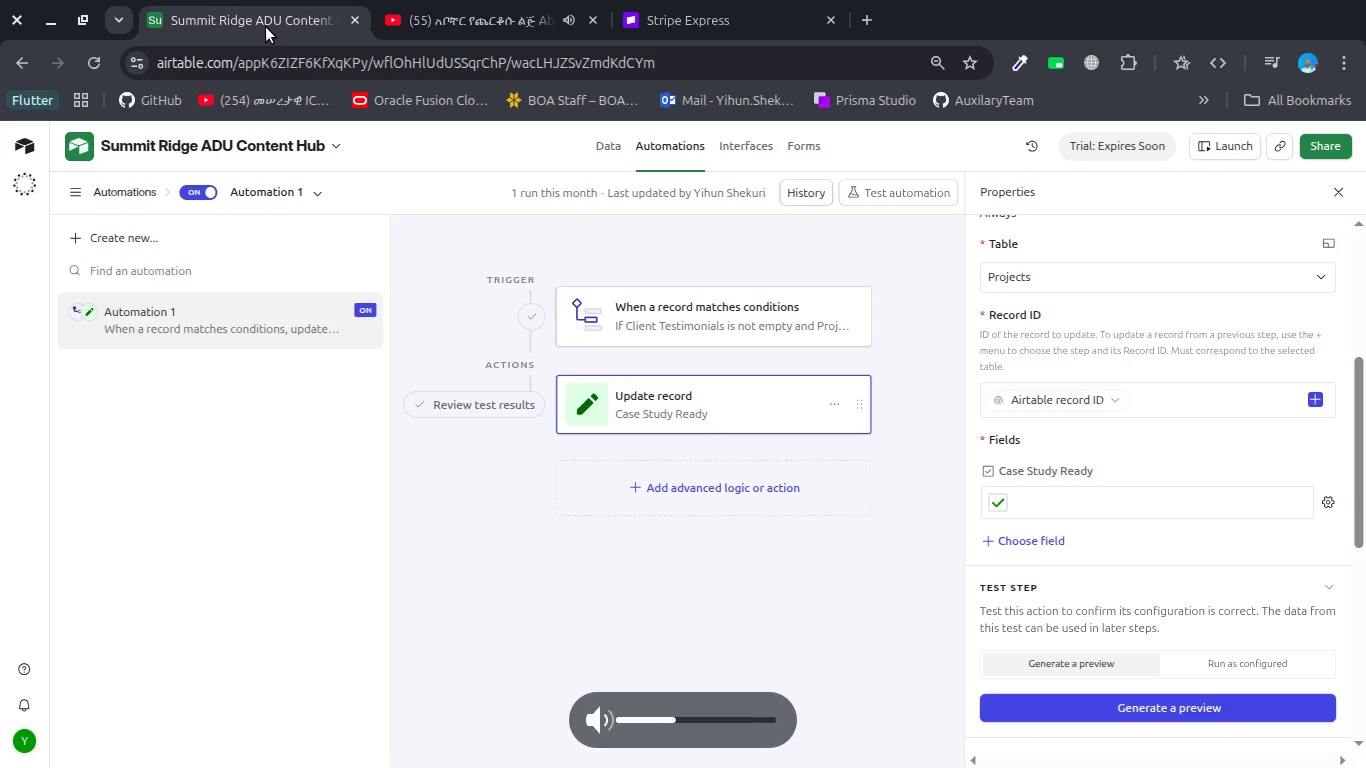 
key(VolumeUp)
 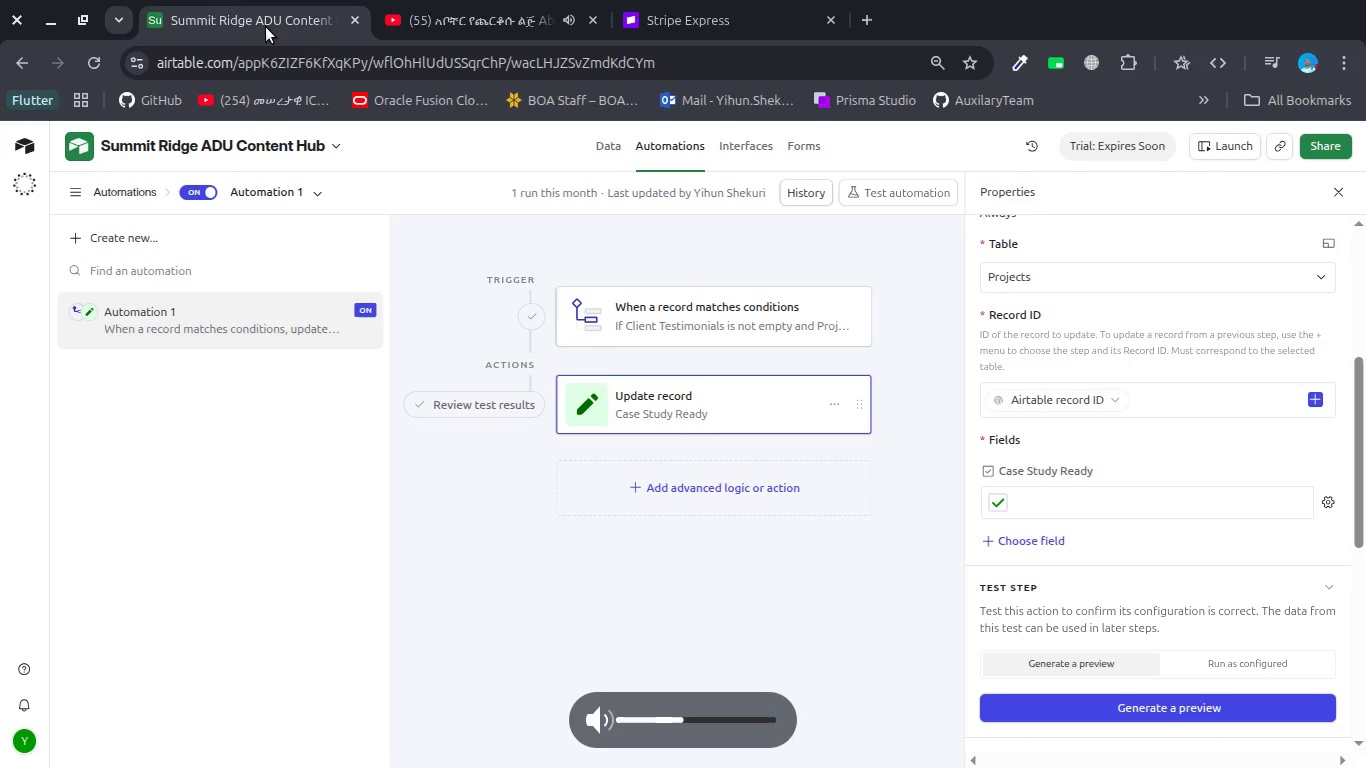 
key(VolumeUp)
 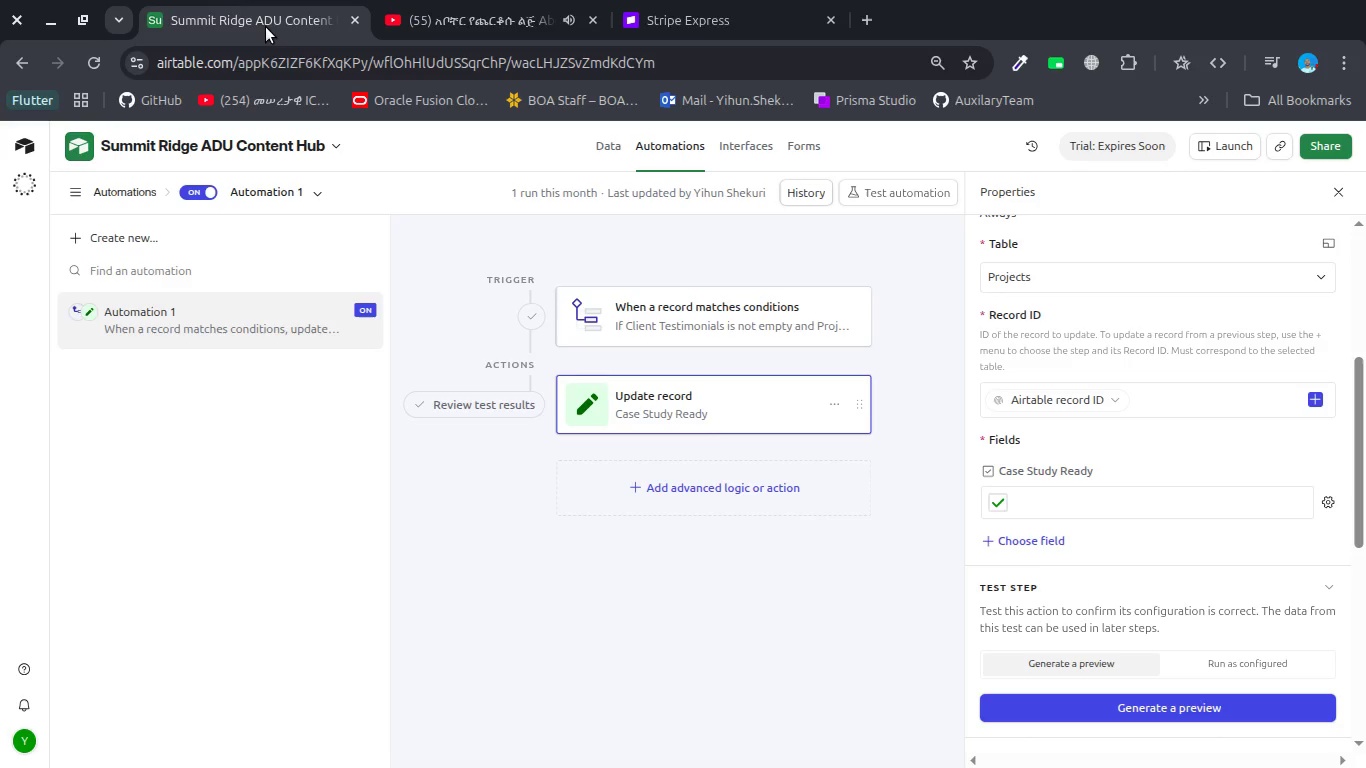 
left_click([465, 24])
 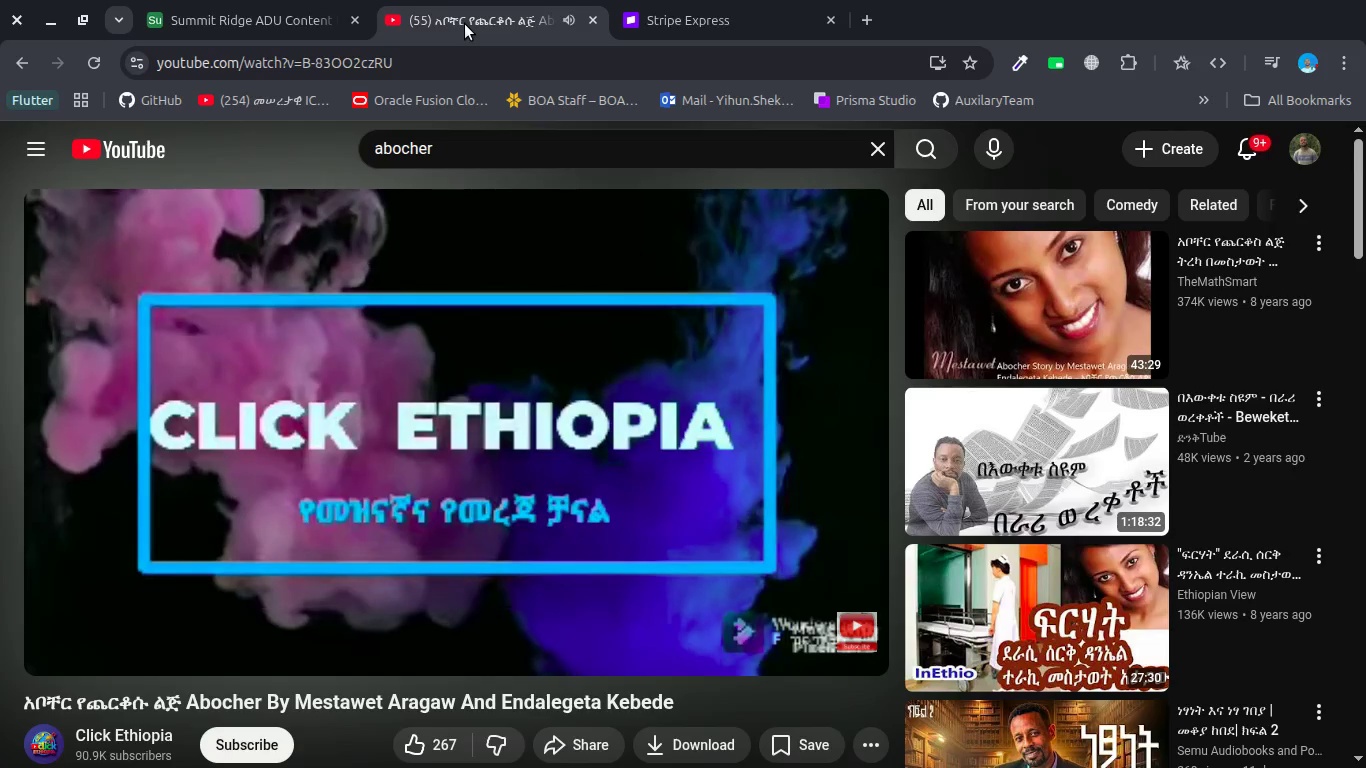 
key(ArrowLeft)
 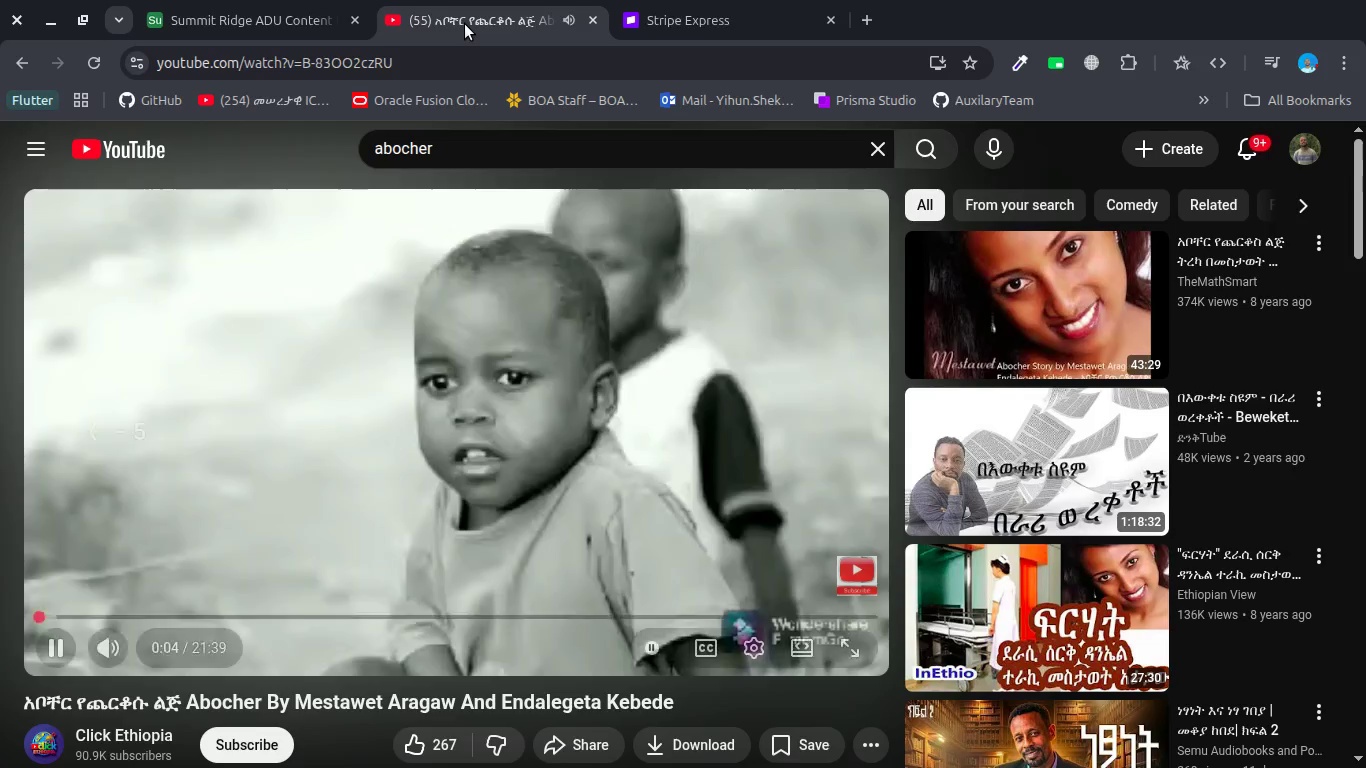 
key(ArrowLeft)
 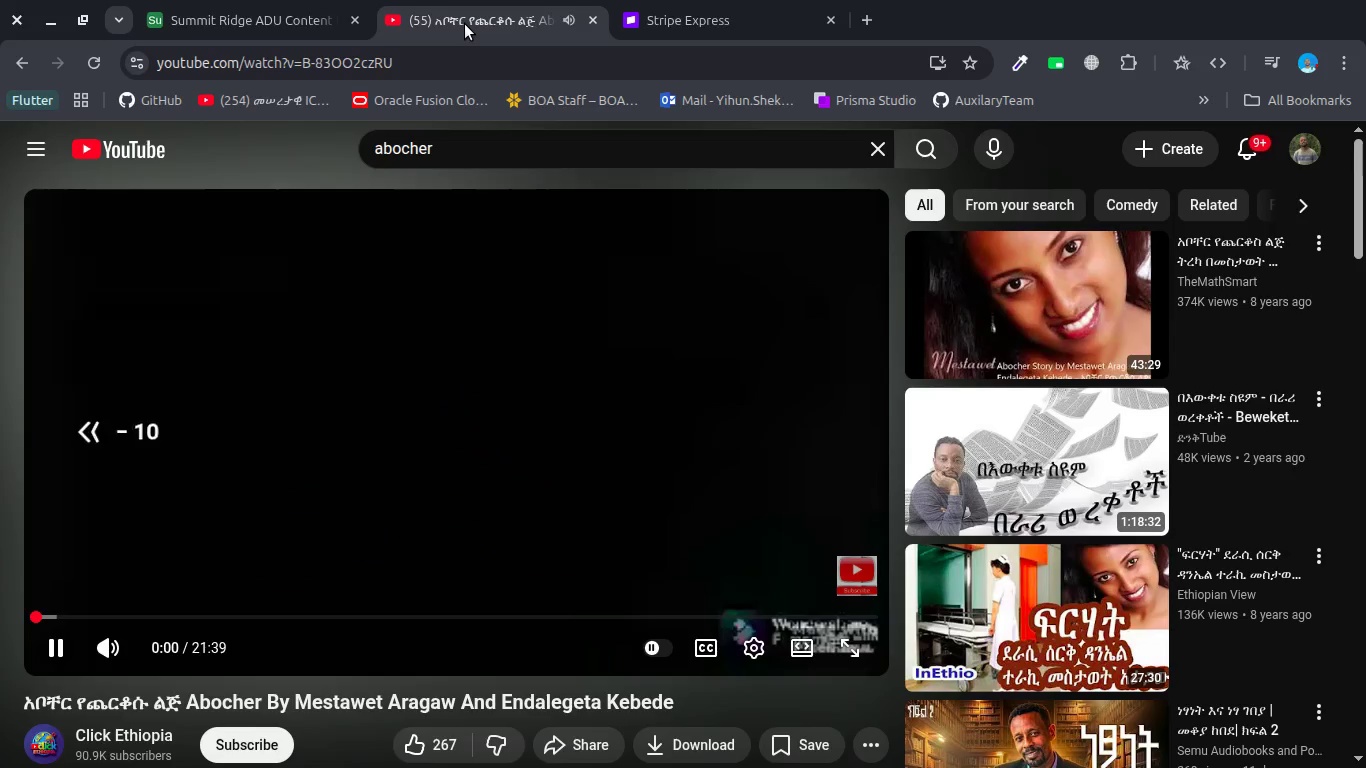 
key(ArrowLeft)
 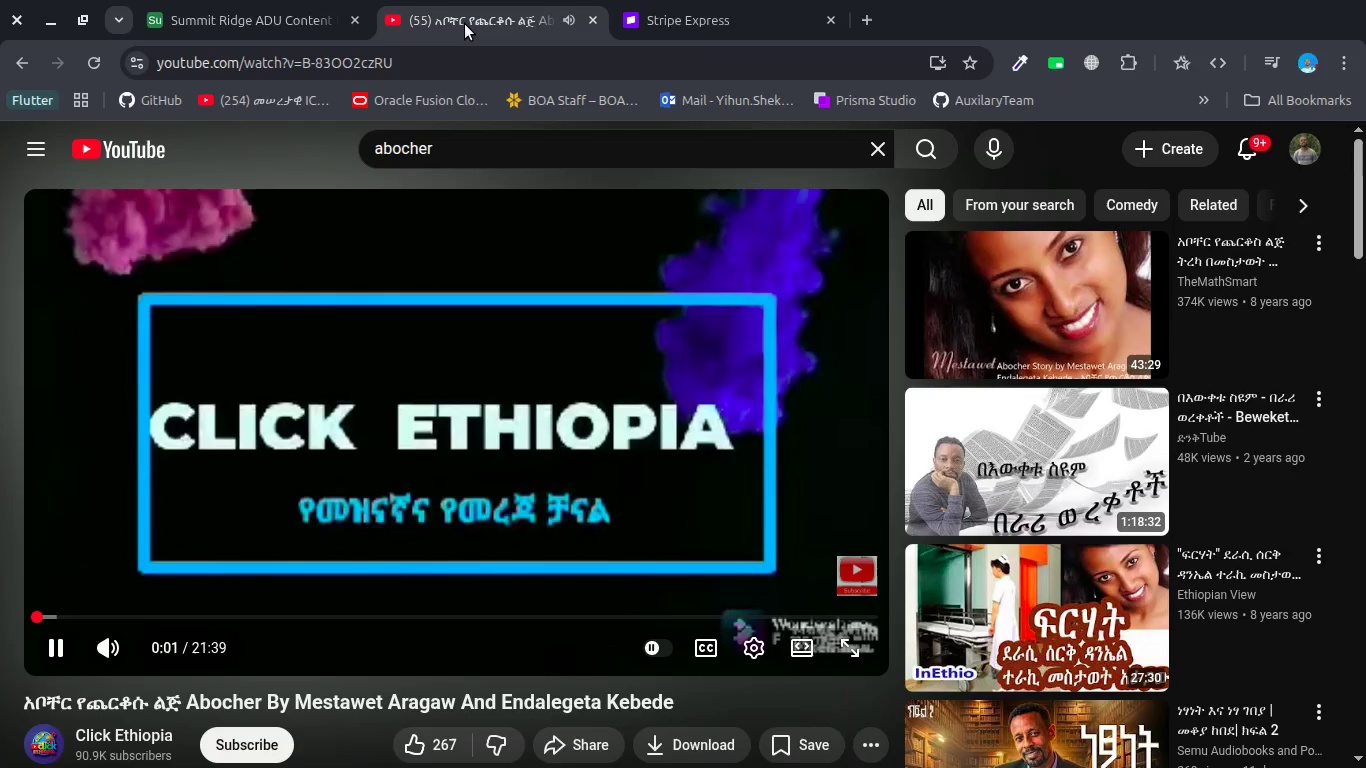 
key(VolumeUp)
 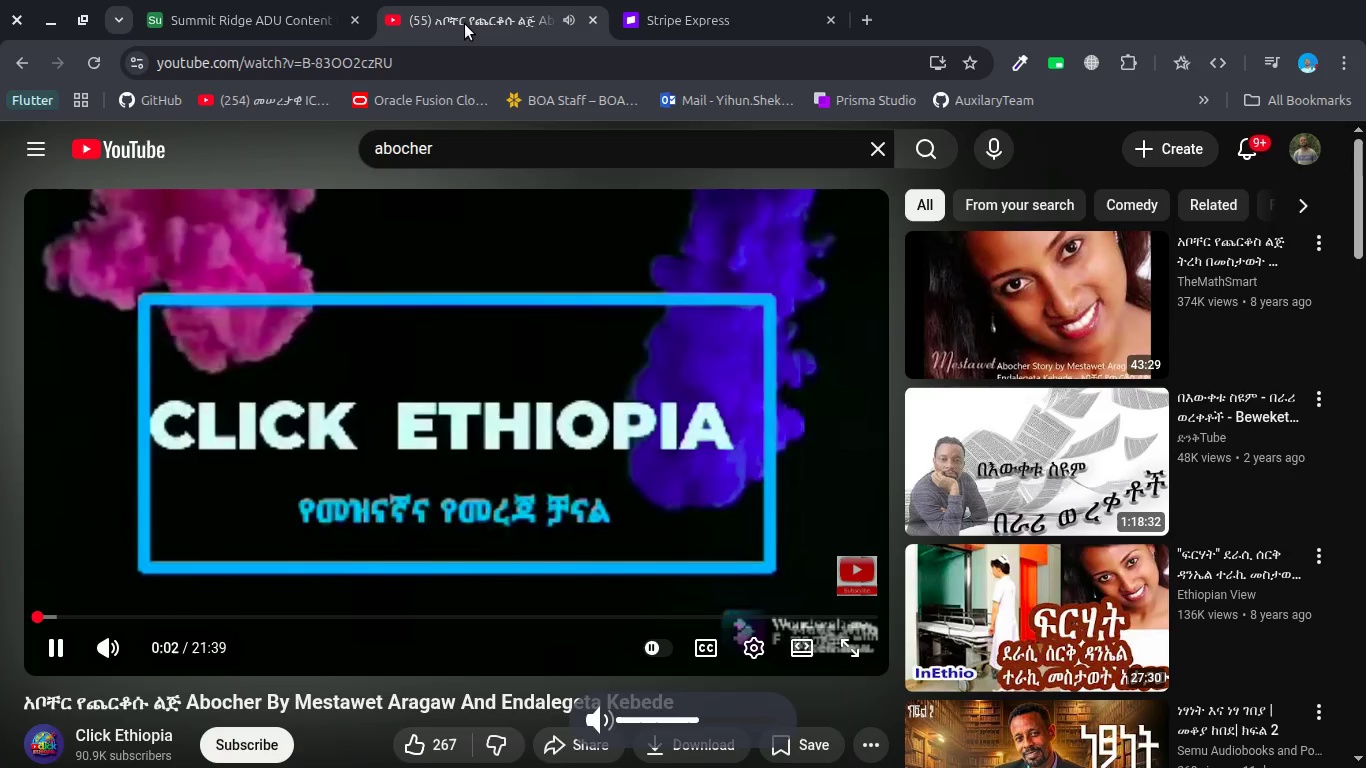 
key(VolumeDown)
 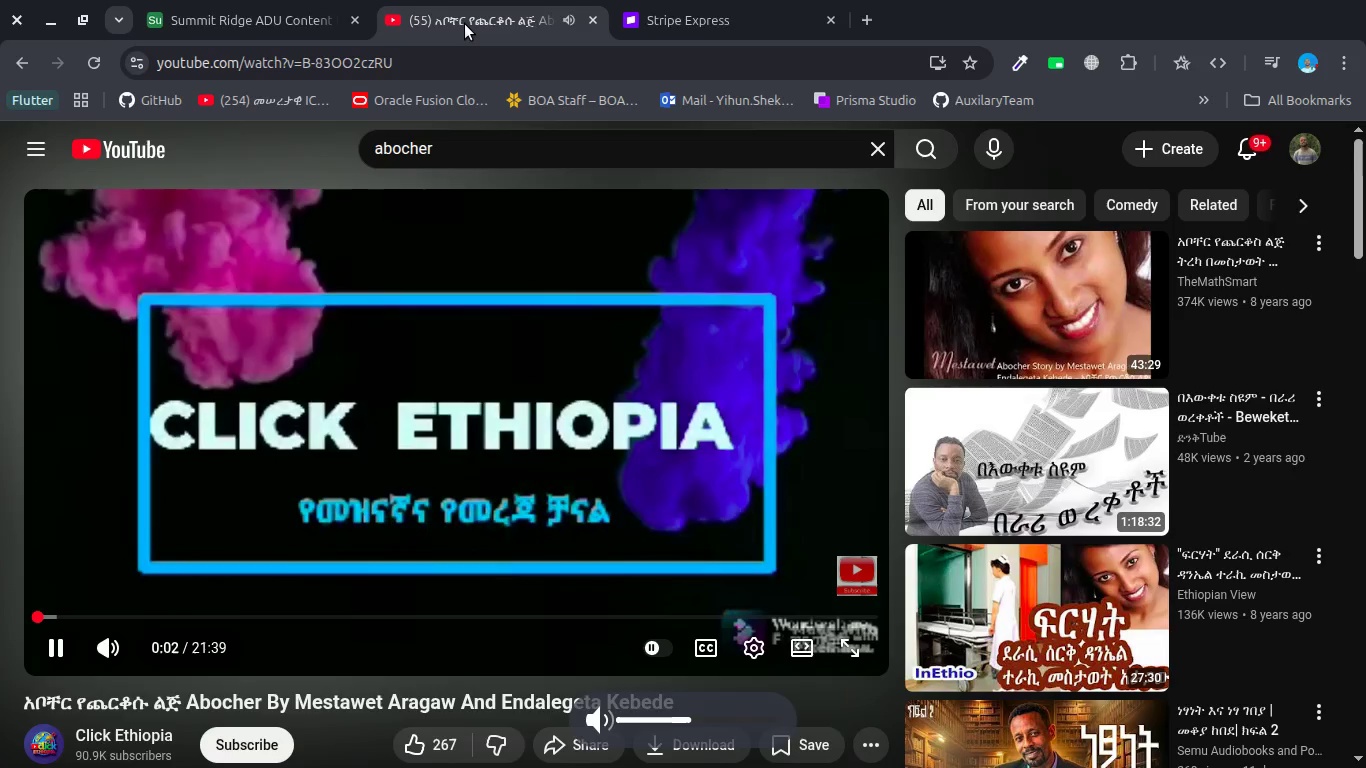 
key(VolumeDown)
 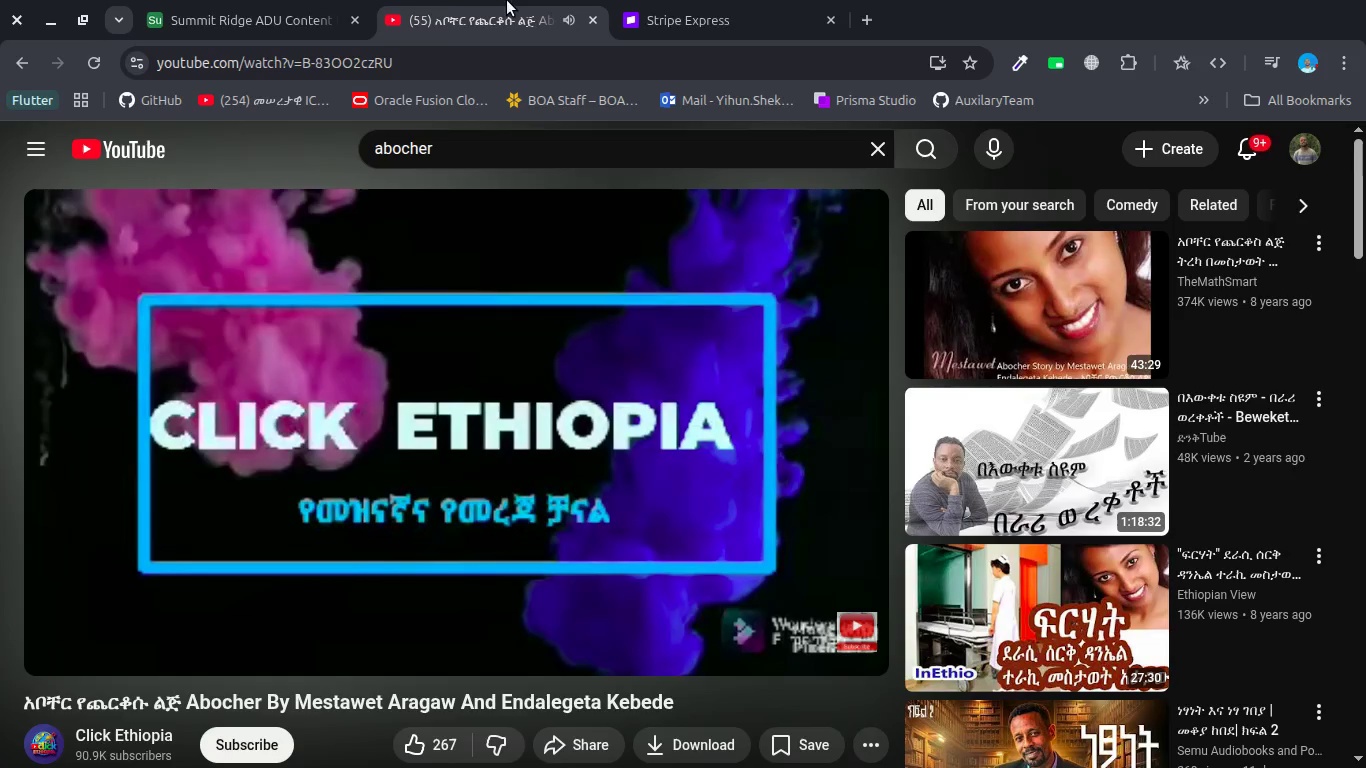 
left_click([250, 33])
 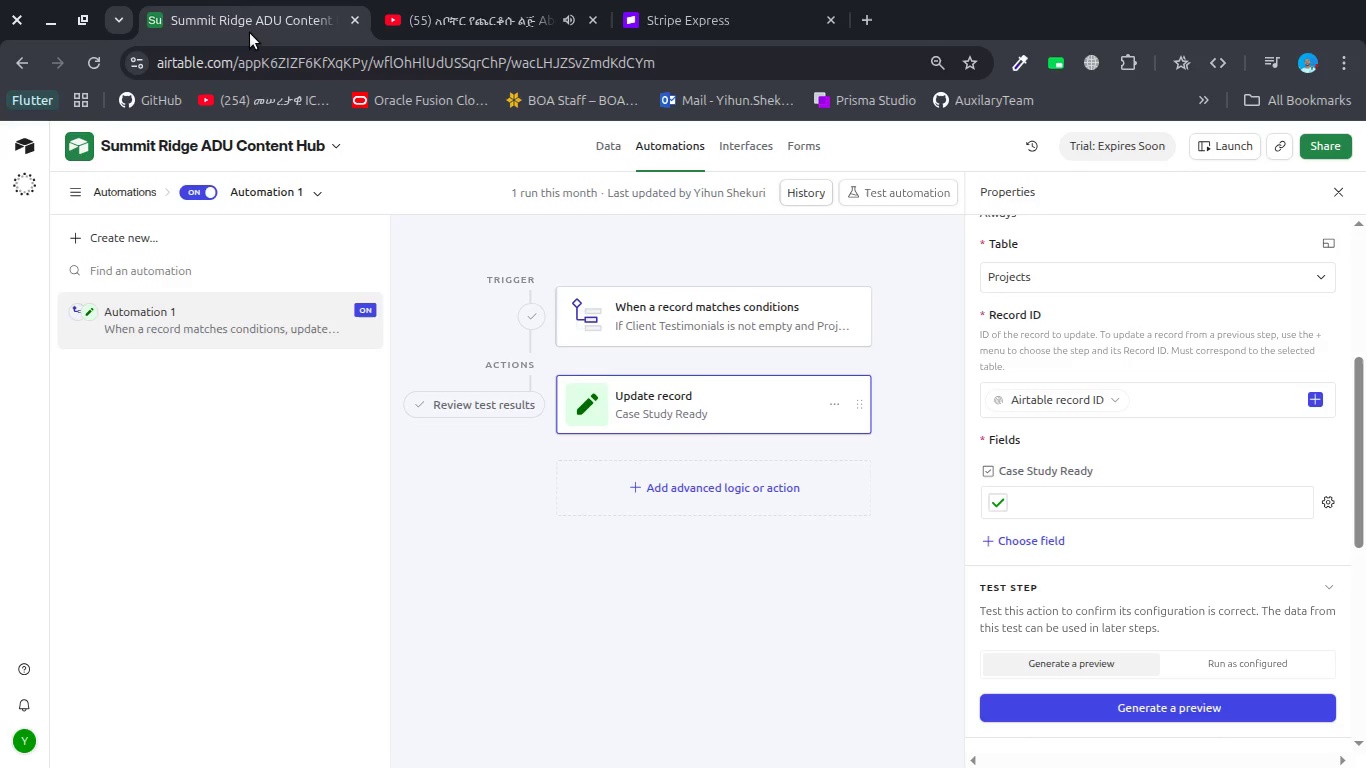 
key(VolumeUp)
 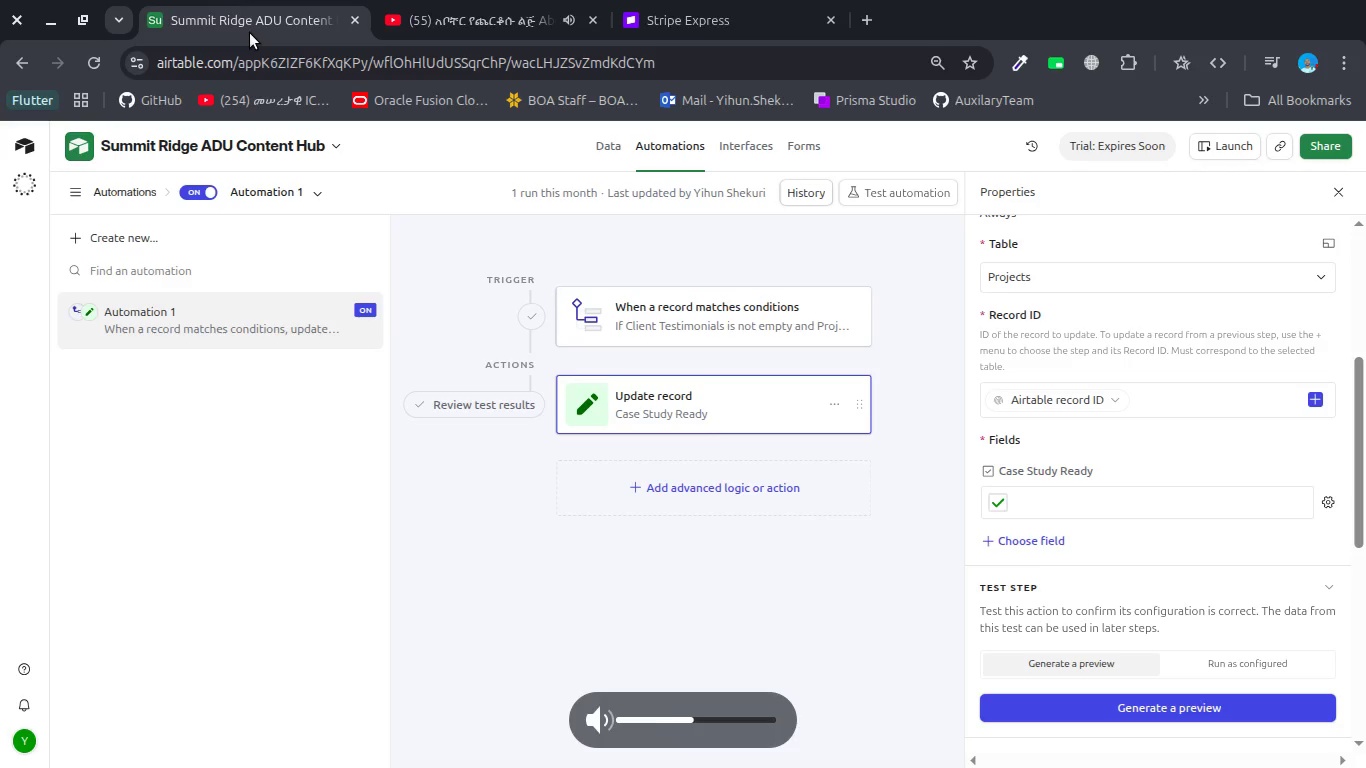 
key(VolumeUp)
 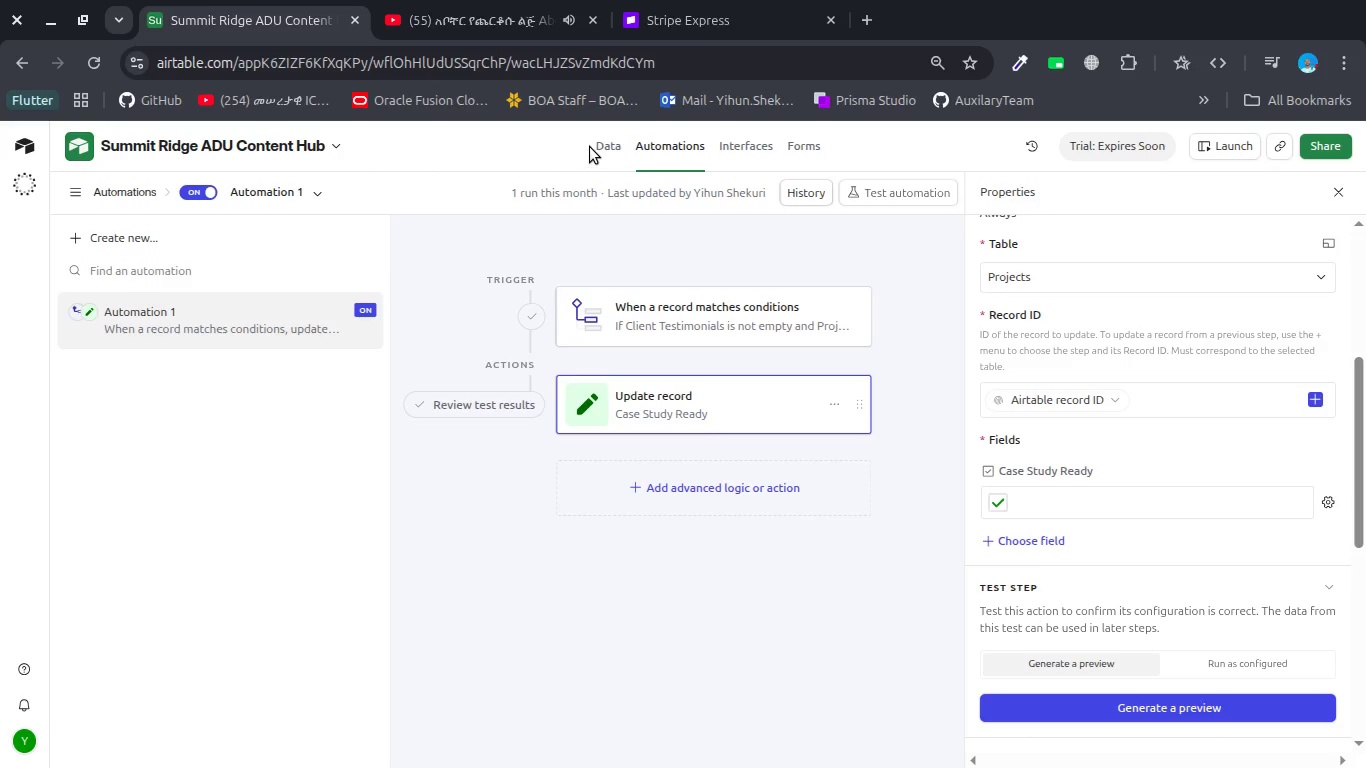 
wait(5.78)
 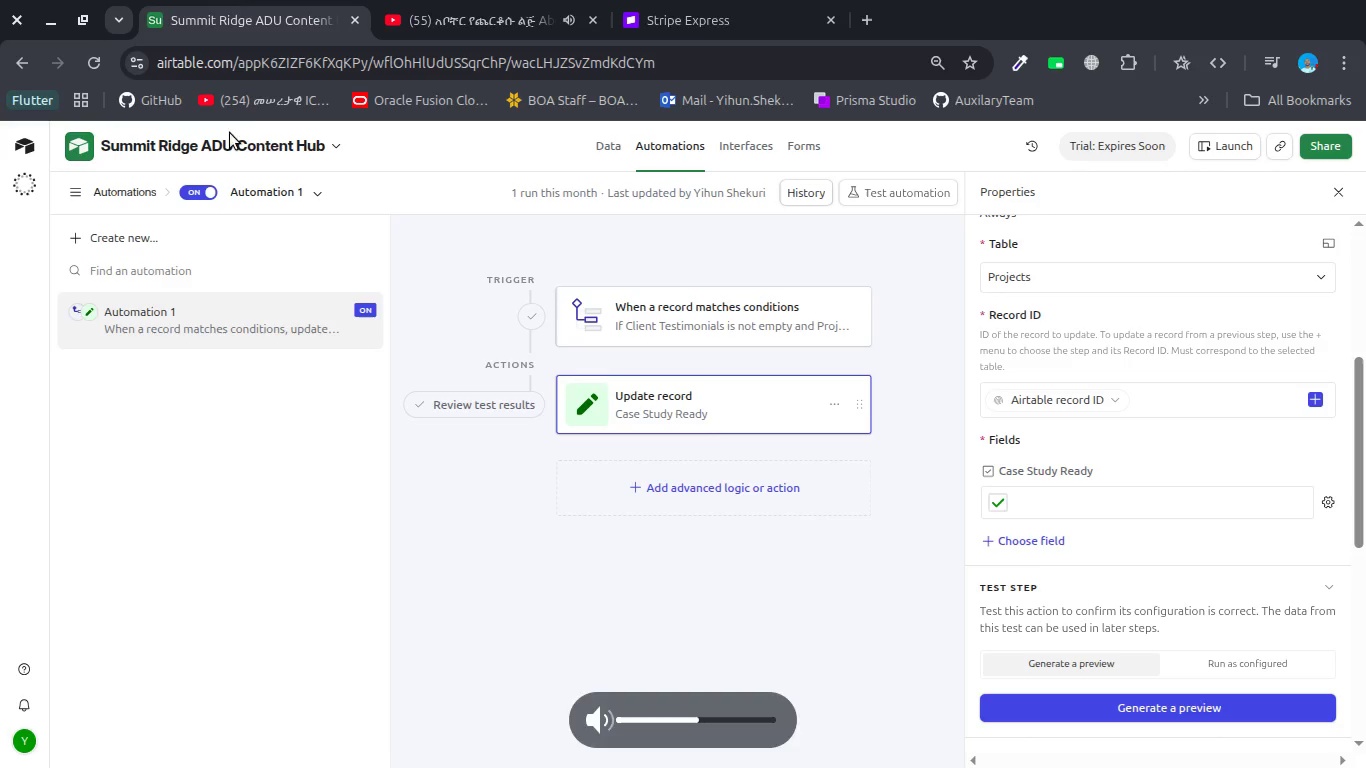 
left_click([604, 145])
 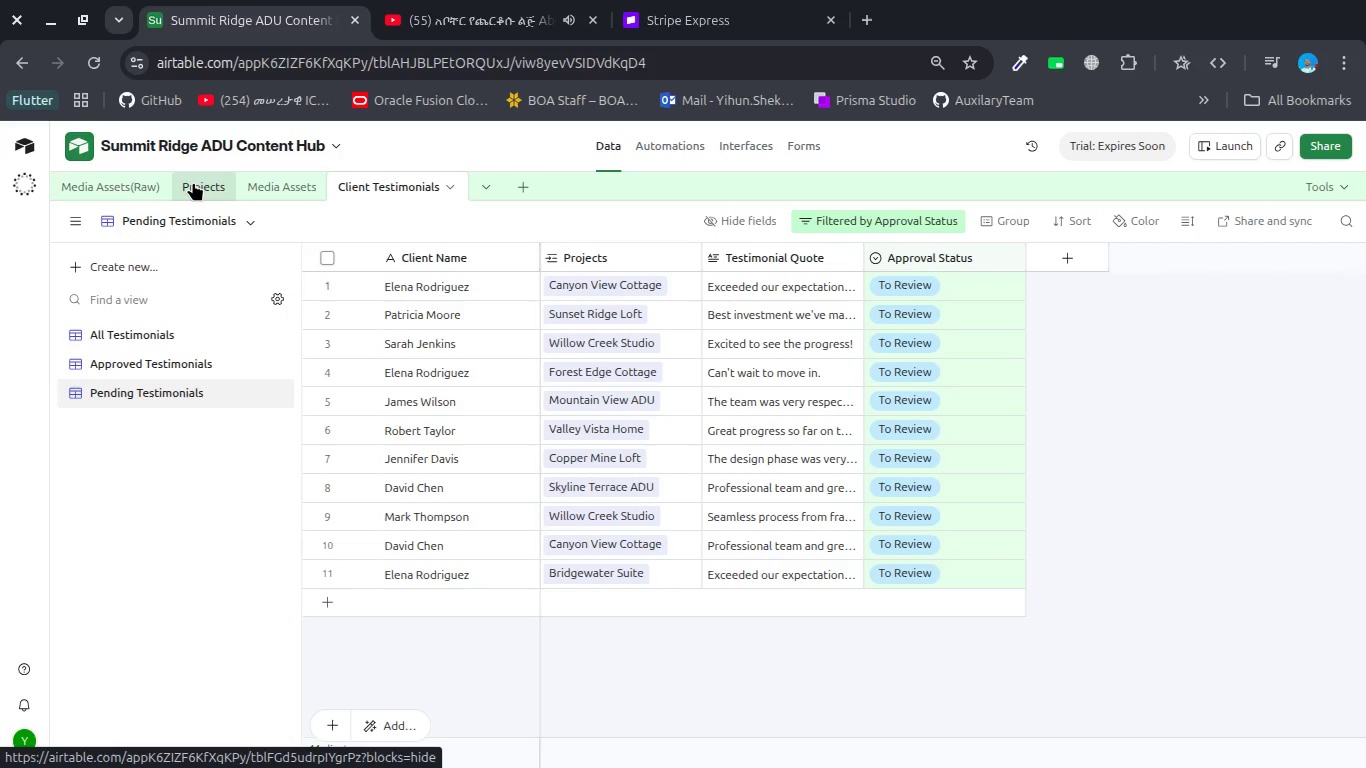 
wait(5.12)
 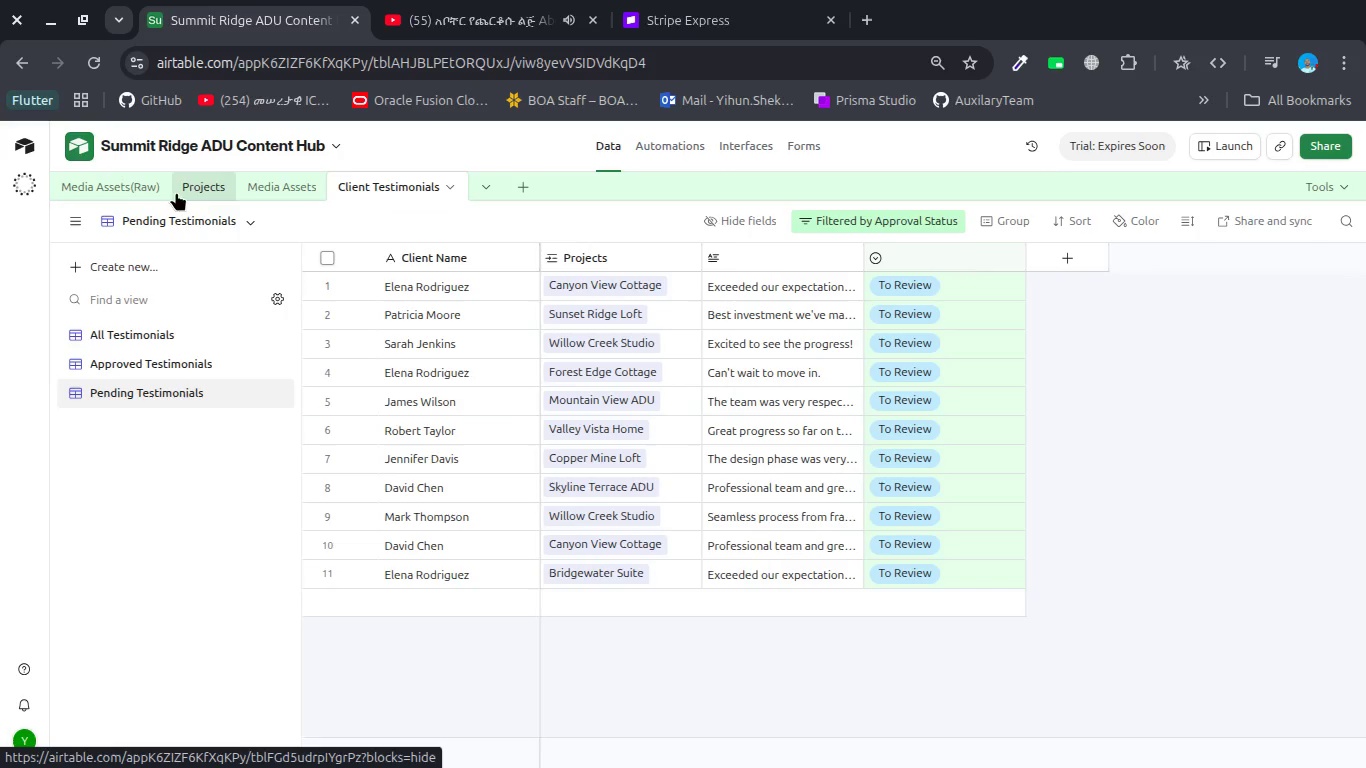 
left_click([193, 183])
 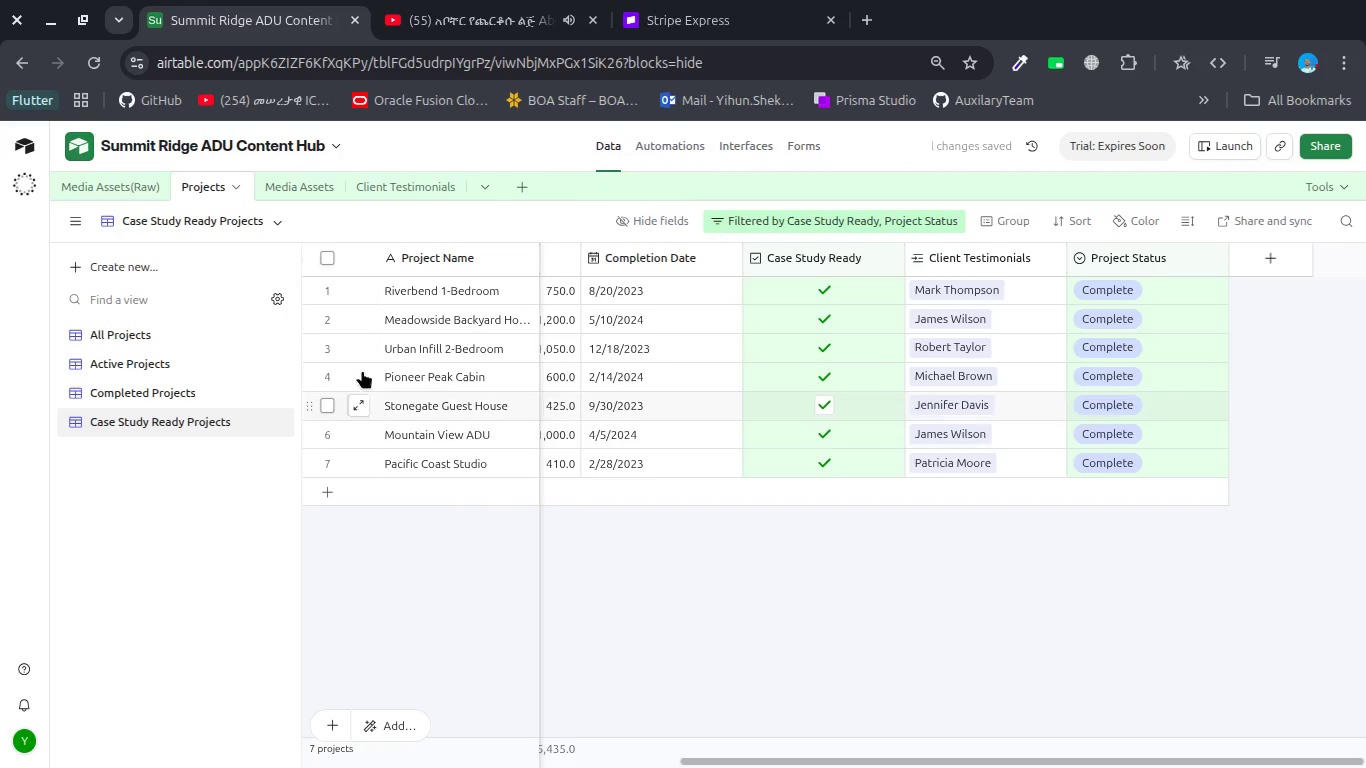 
wait(6.39)
 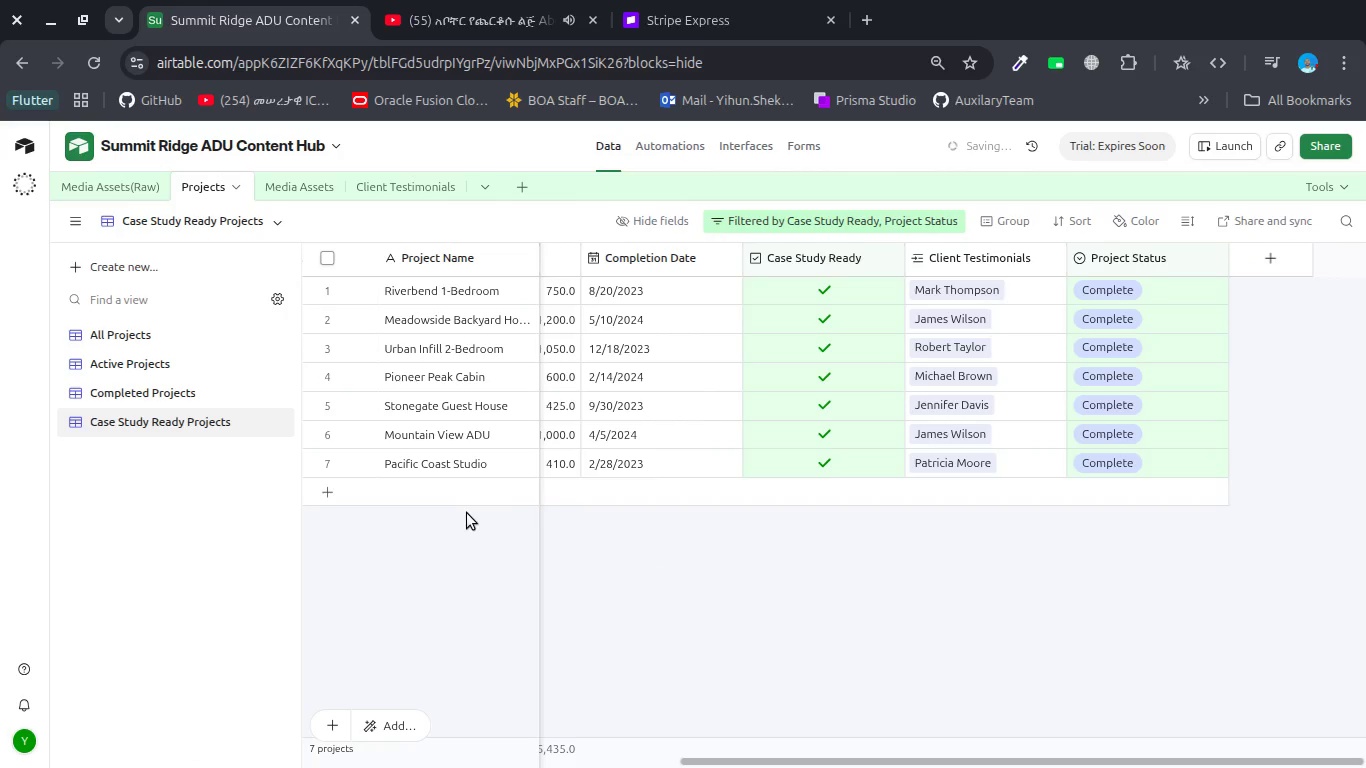 
left_click([267, 137])
 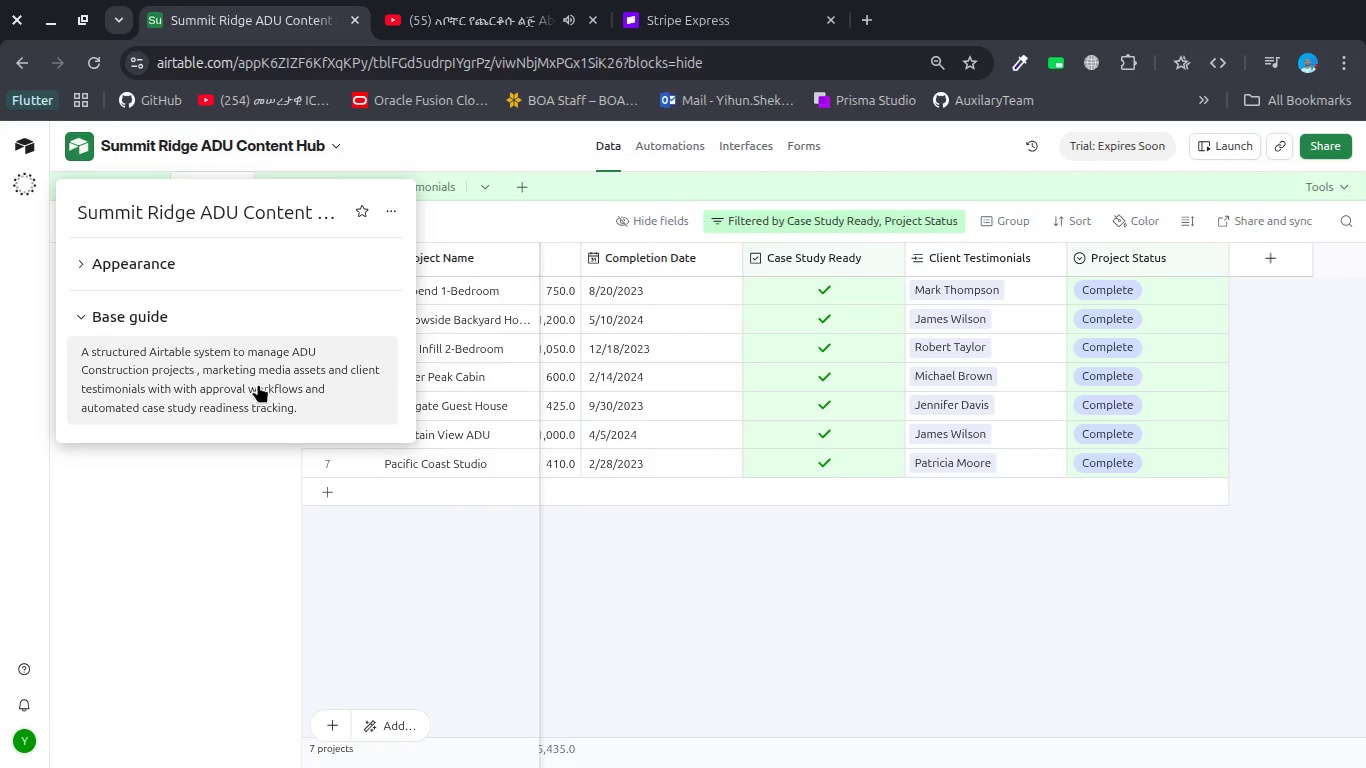 
left_click([258, 386])
 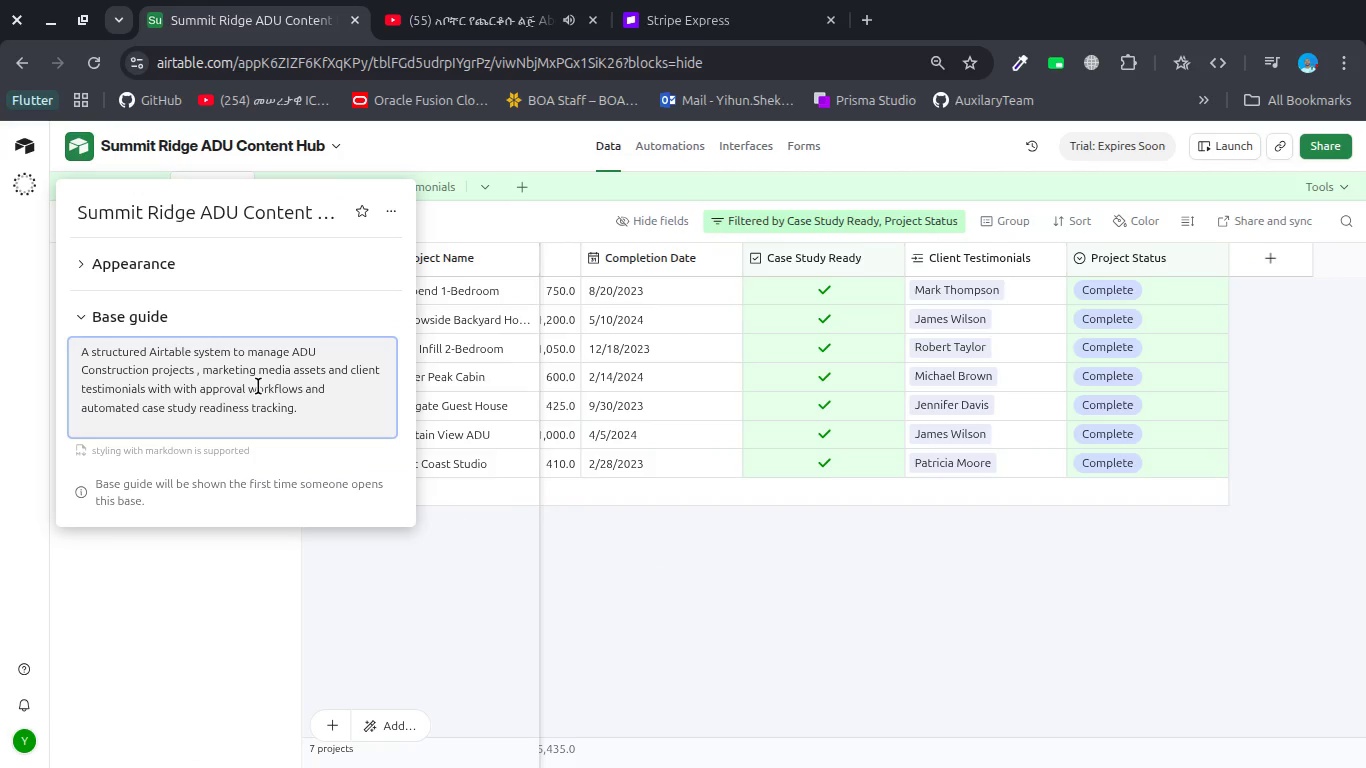 
key(Enter)
 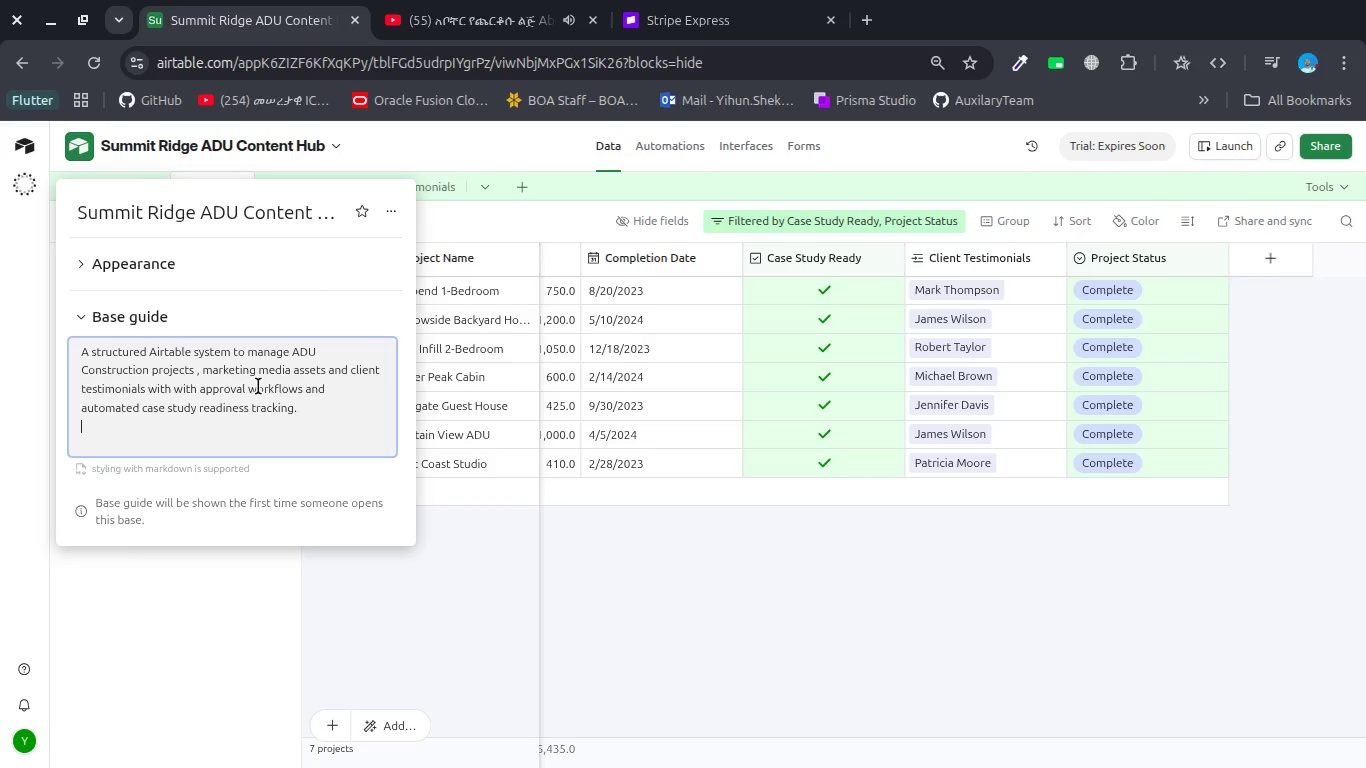 
type(*)
key(Backspace)
type(- Centeraize project data)
 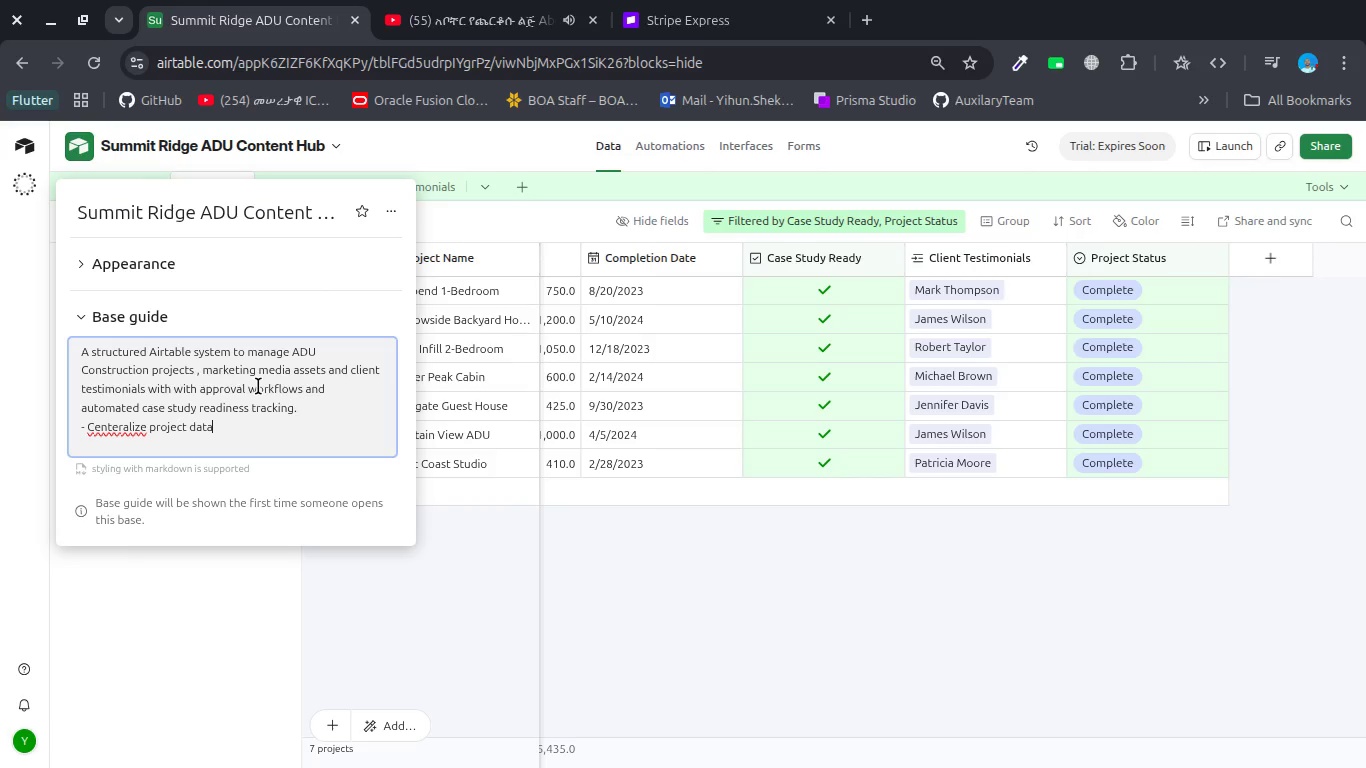 
 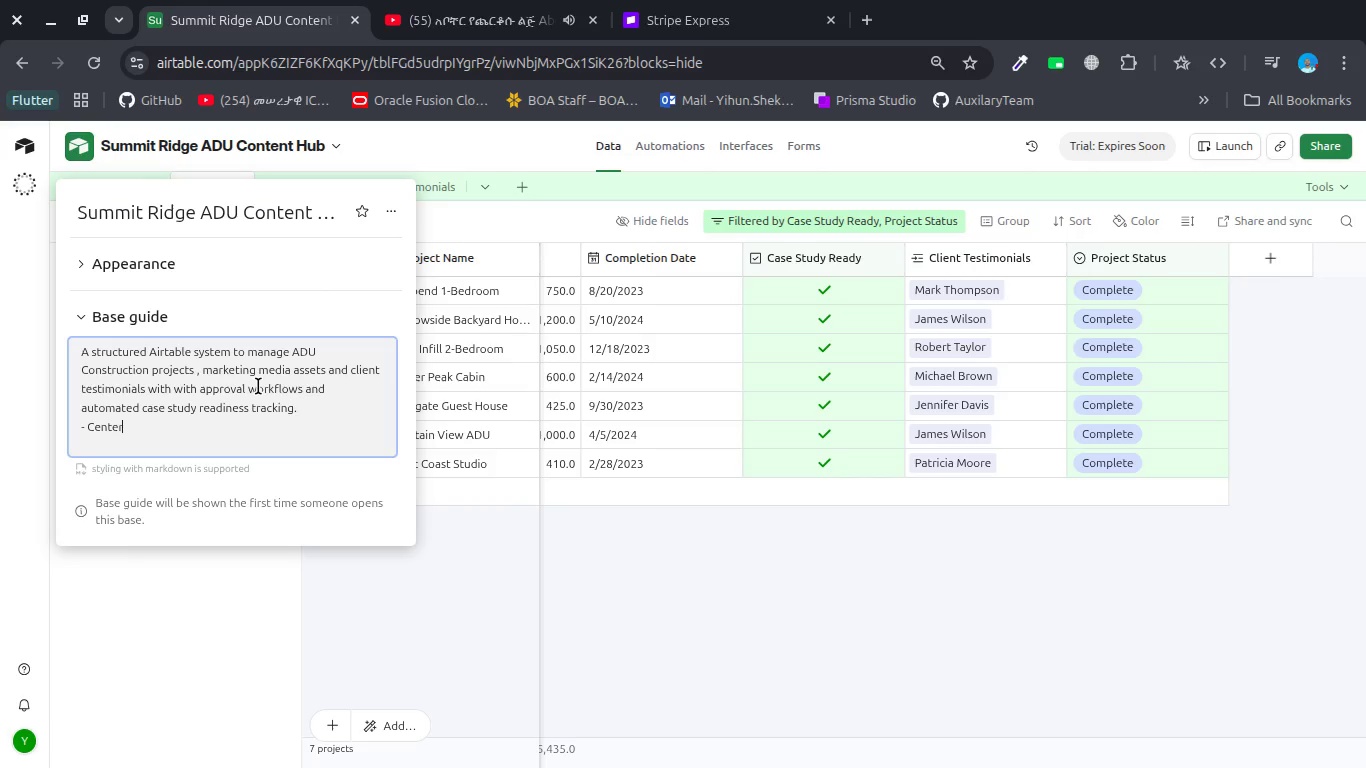 
hold_key(key=L, duration=0.34)
 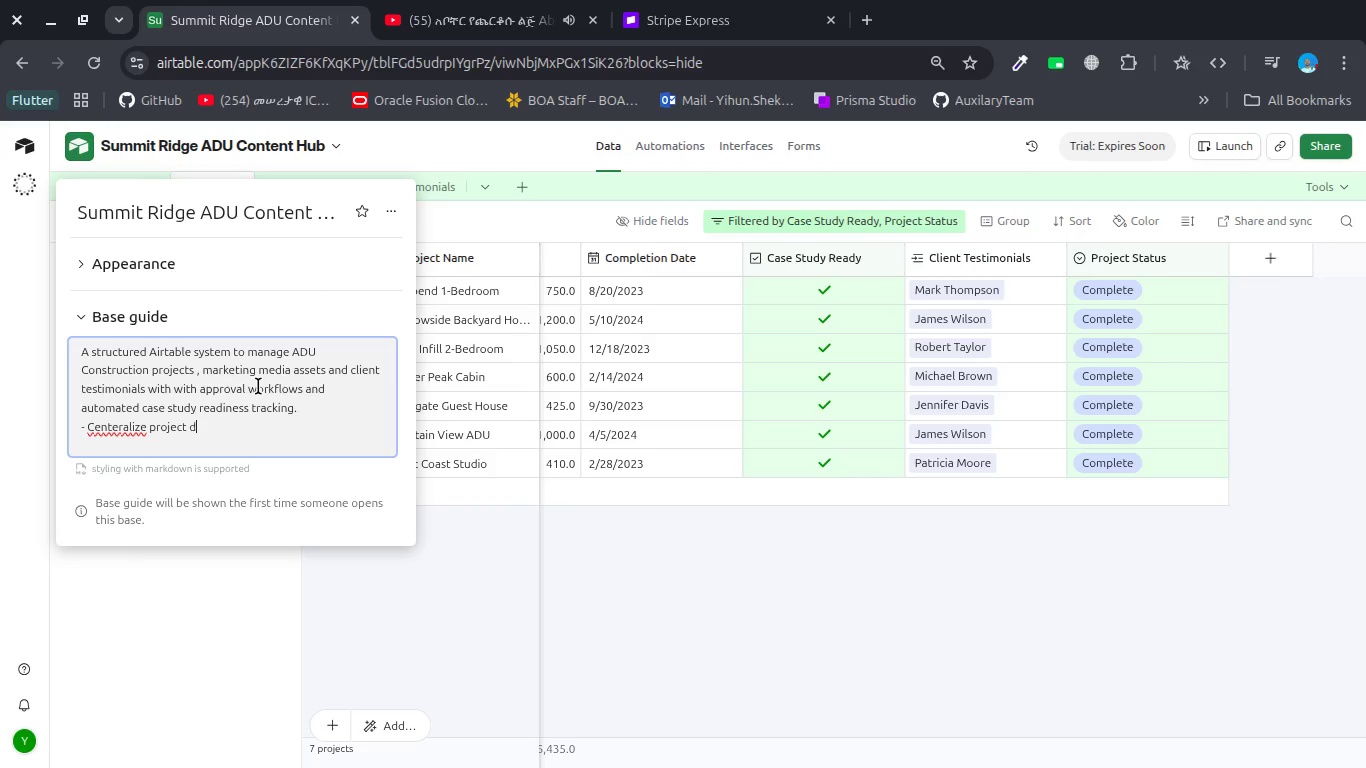 
key(Enter)
 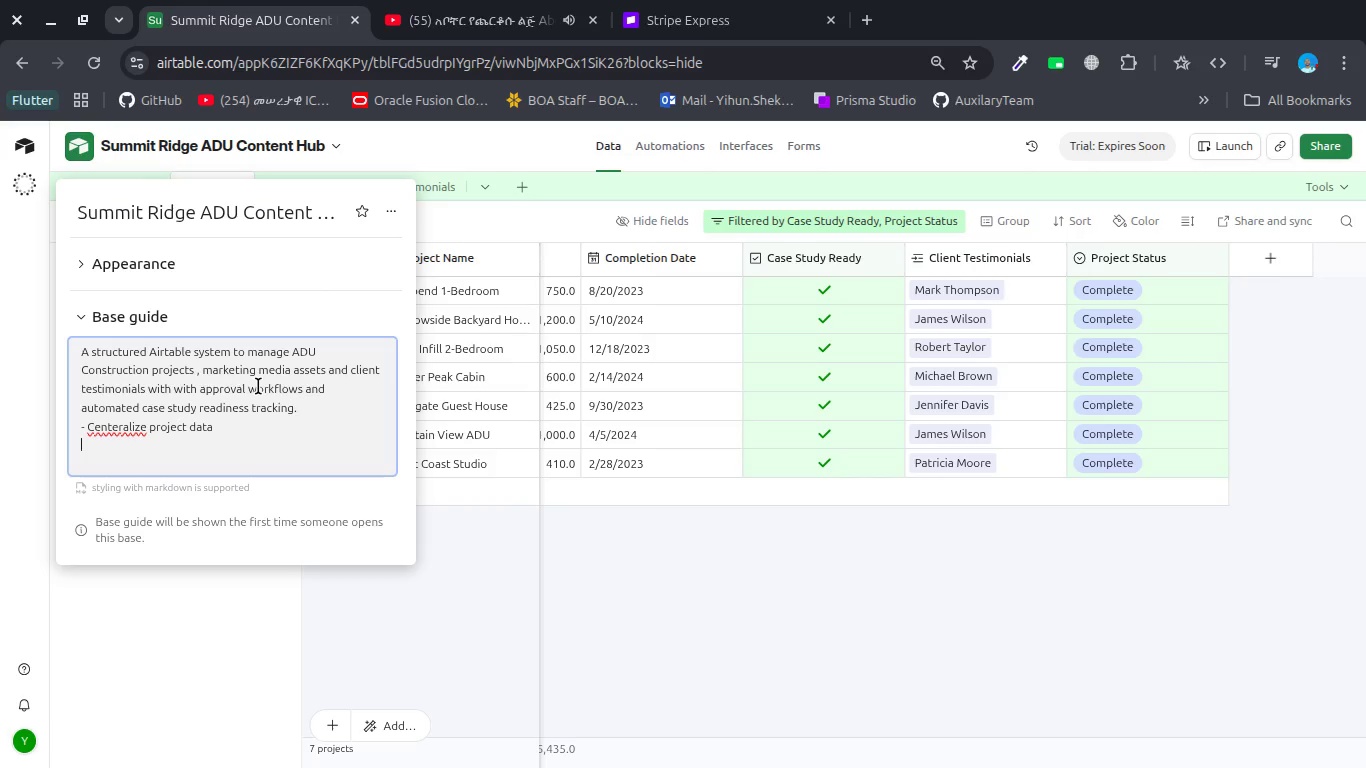 
key(Minus)
 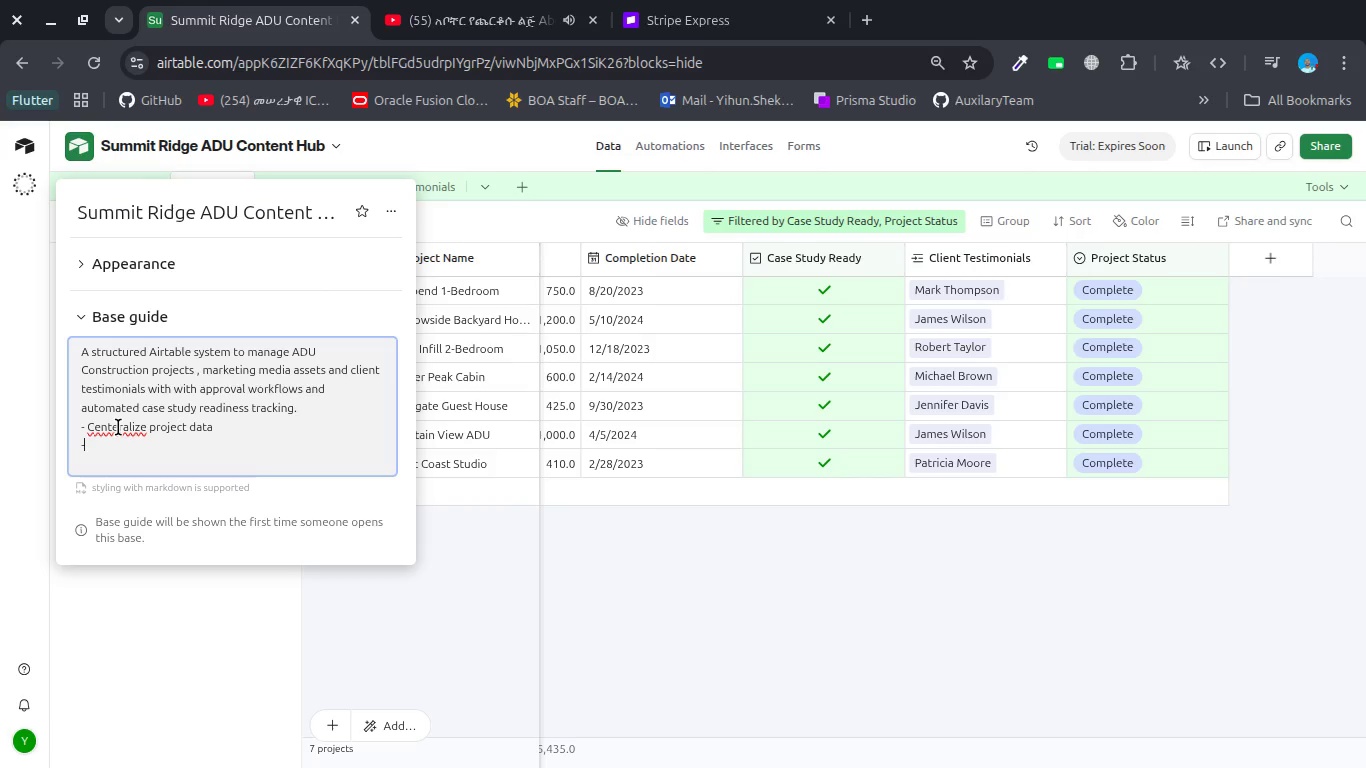 
left_click([118, 427])
 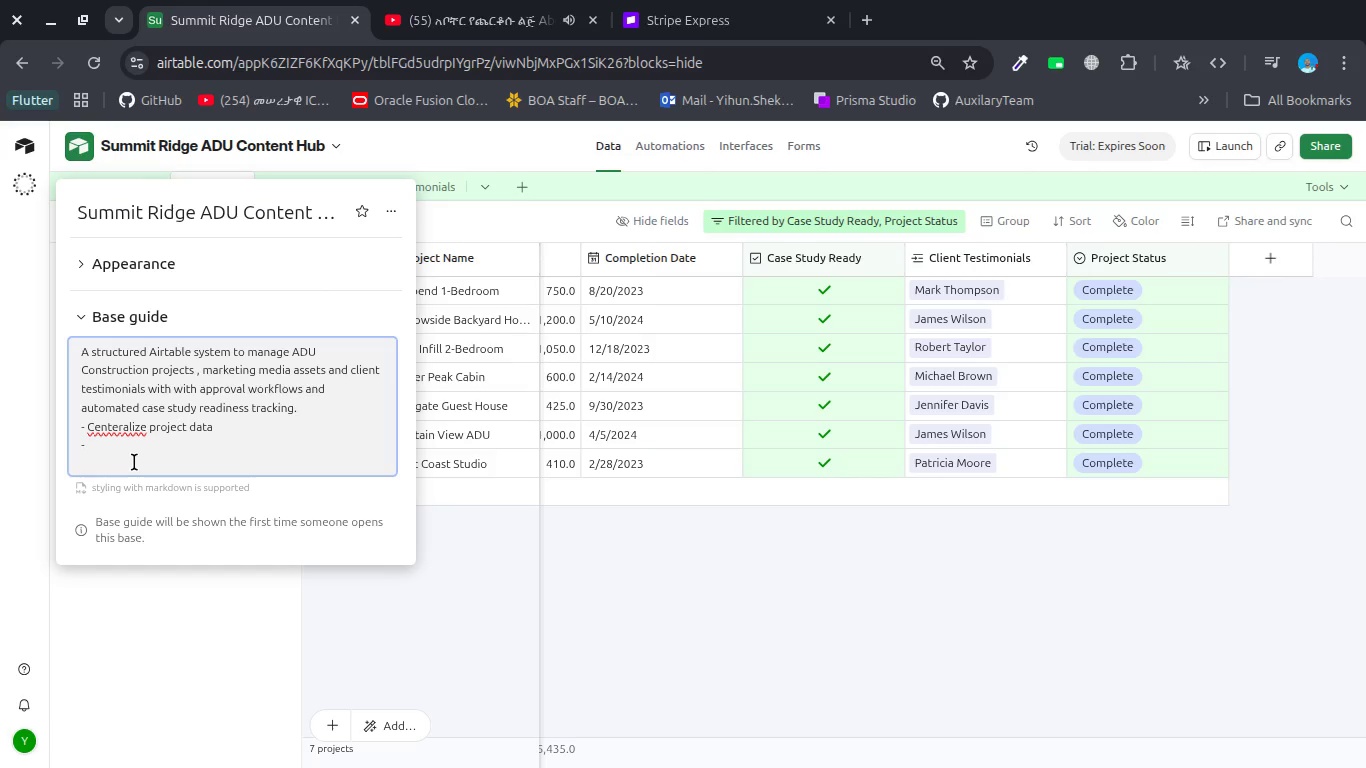 
key(Backspace)
 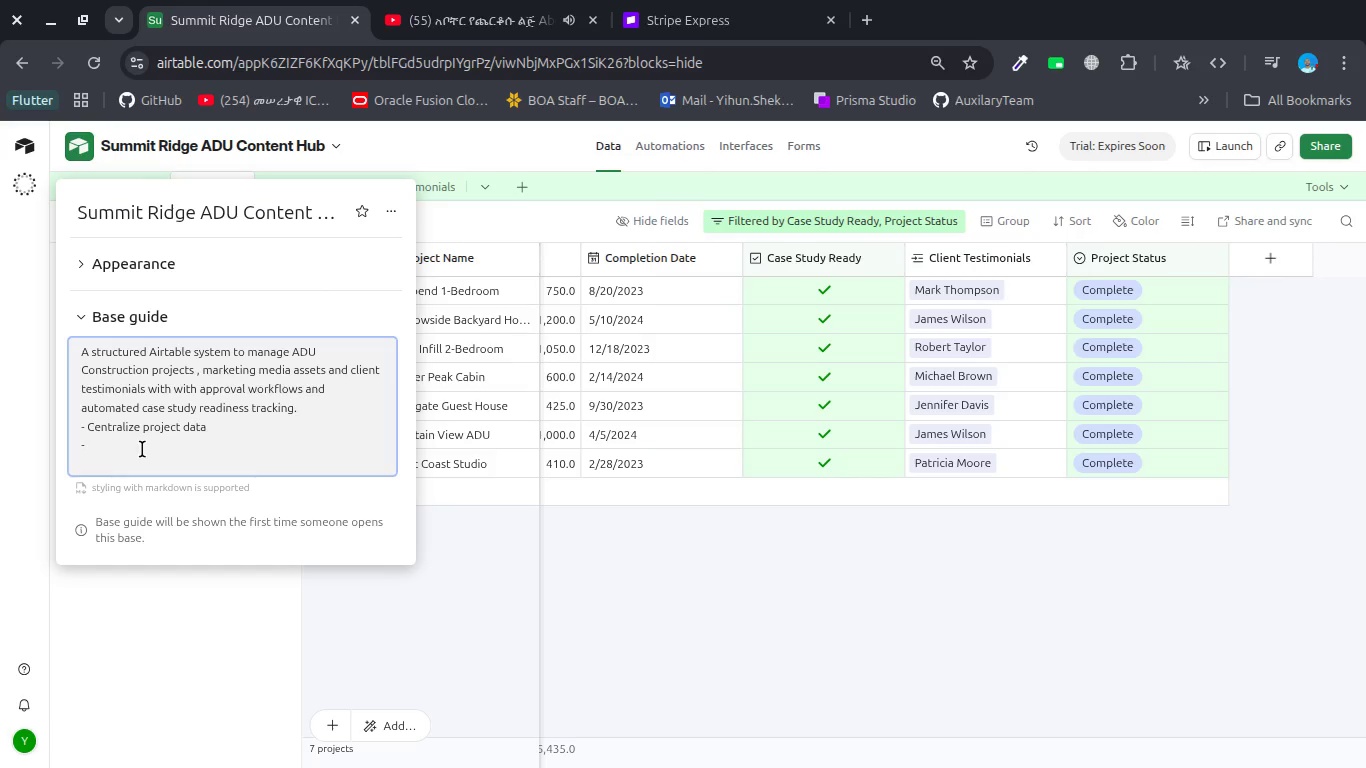 
left_click([142, 449])
 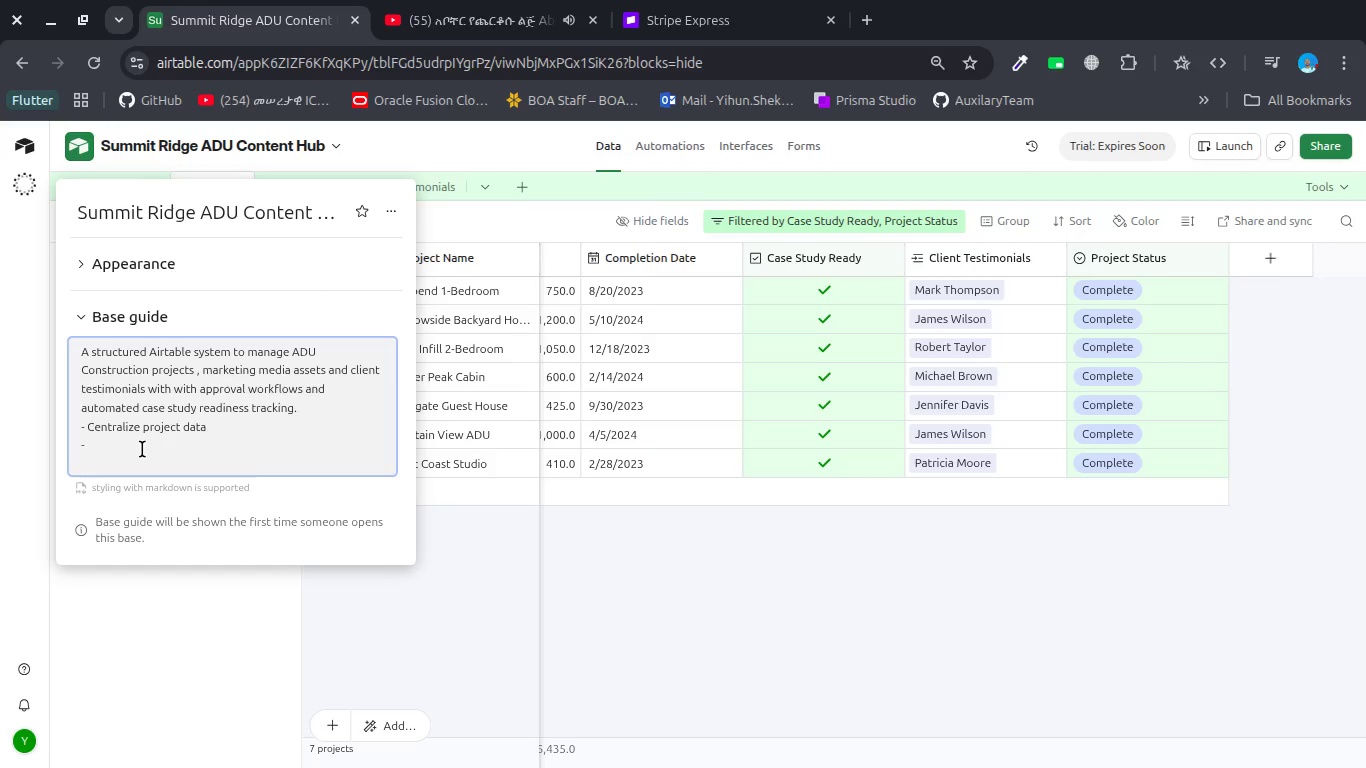 
type( Manage media[VolumeDown] content for a)
key(Backspace)
type(marketing tracking )
 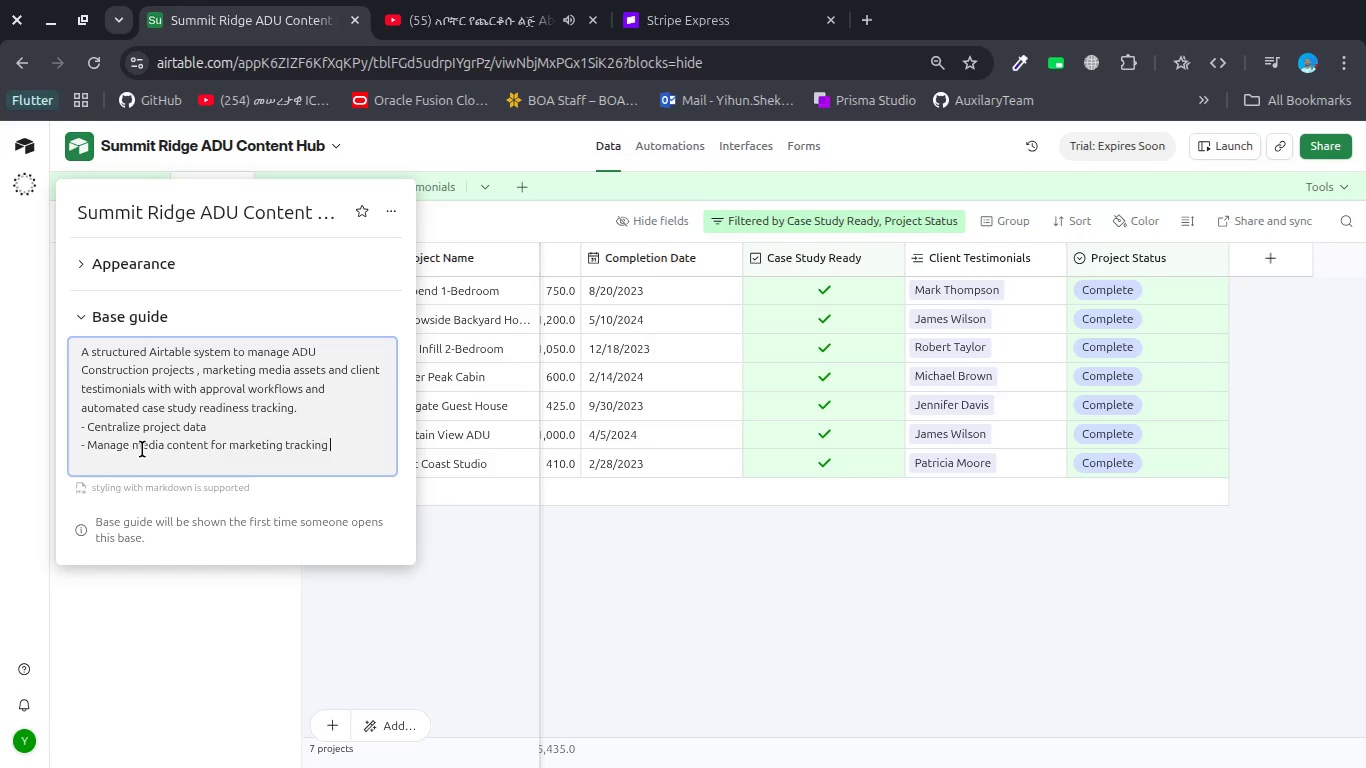 
wait(5.71)
 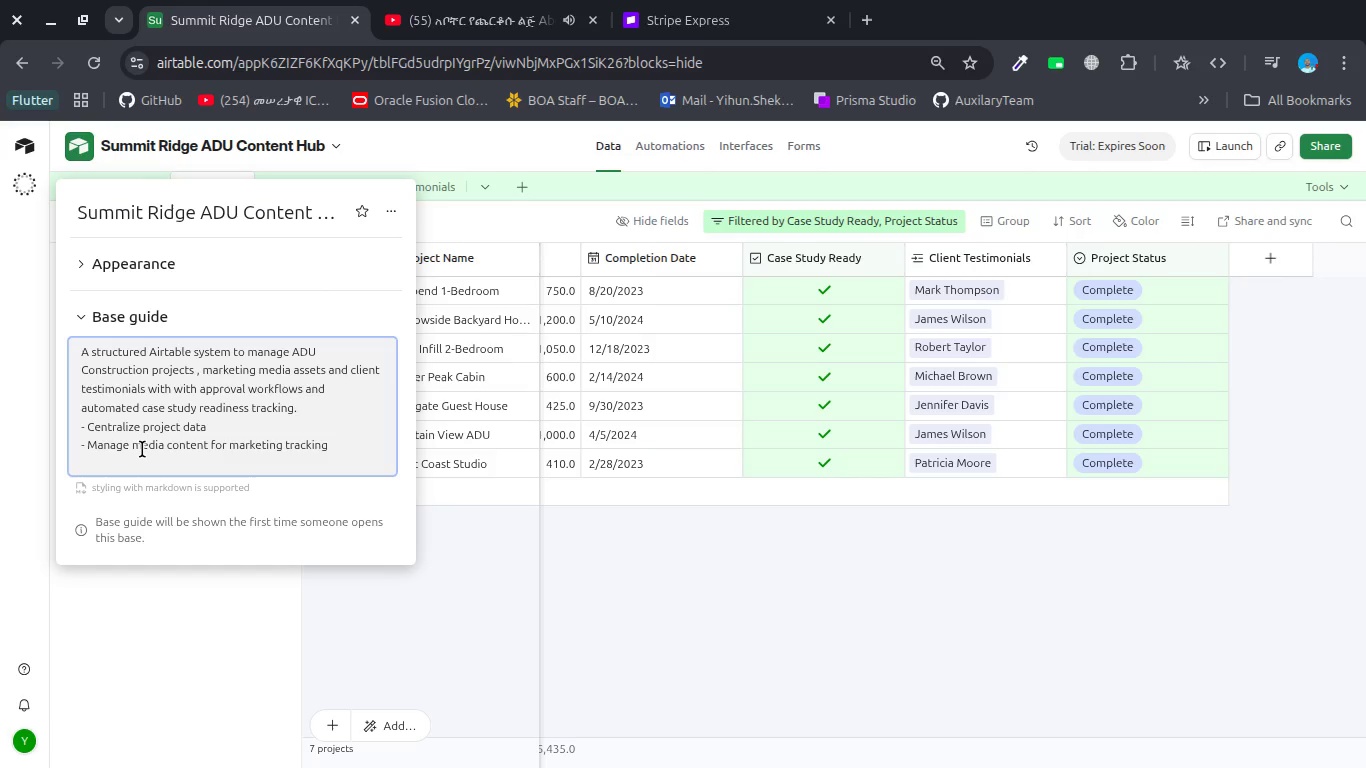 
key(Control+Backspace)
 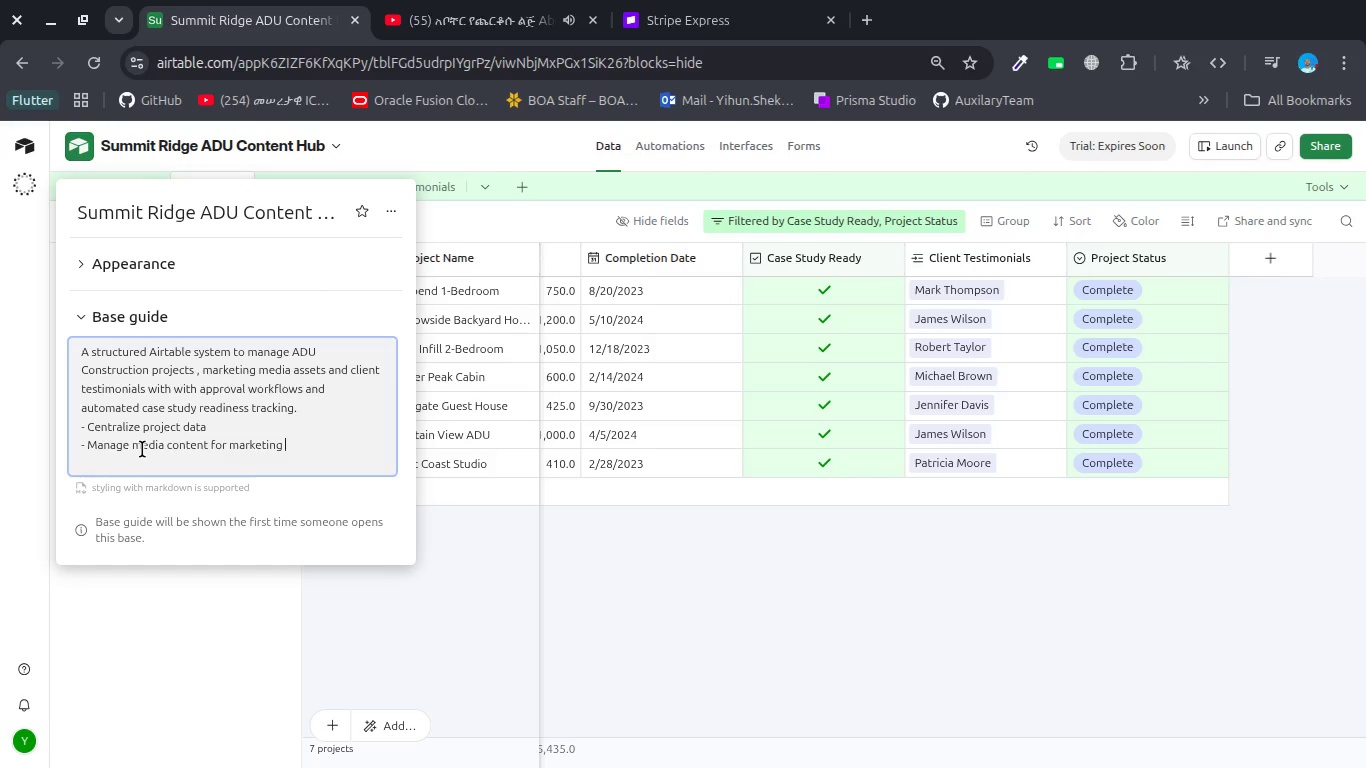 
key(Enter)
 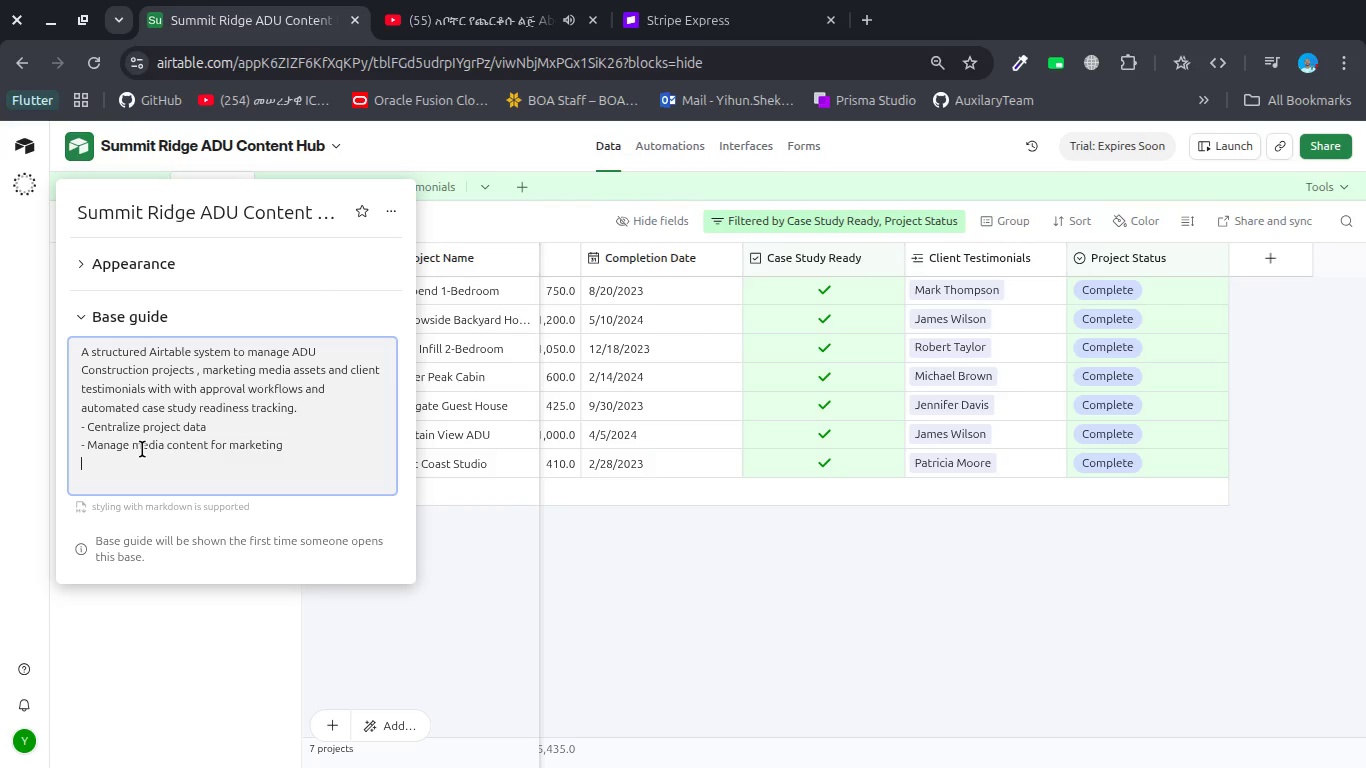 
type(Track )
 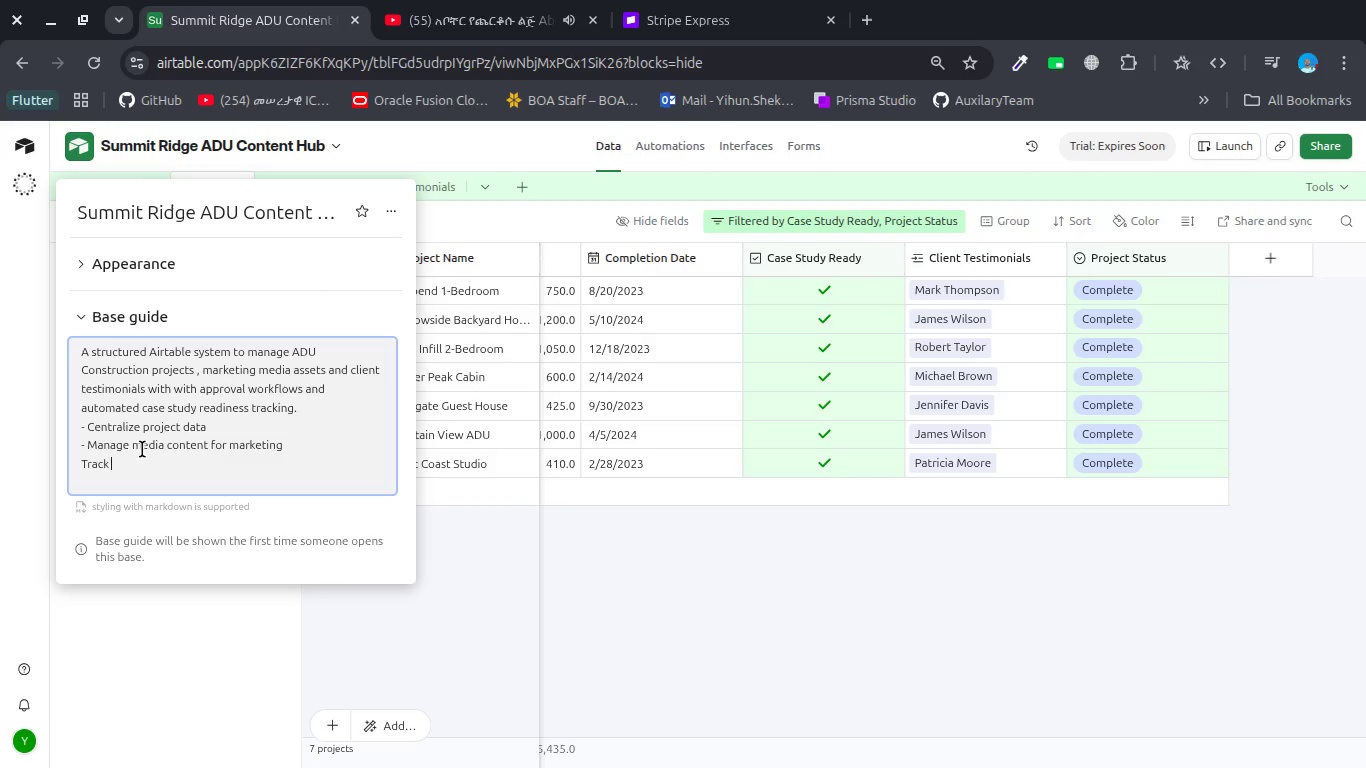 
key(Control+Backspace)
 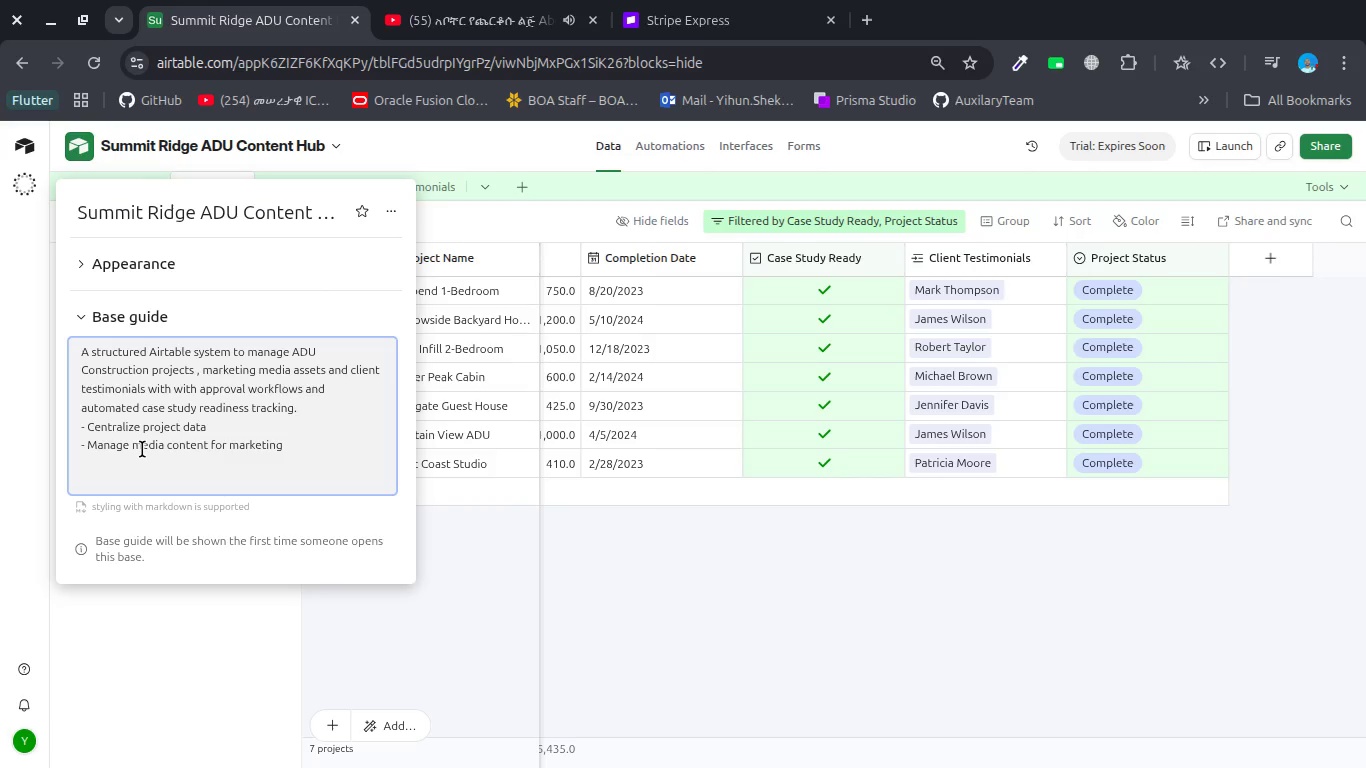 
type(- Track cient feedback)
 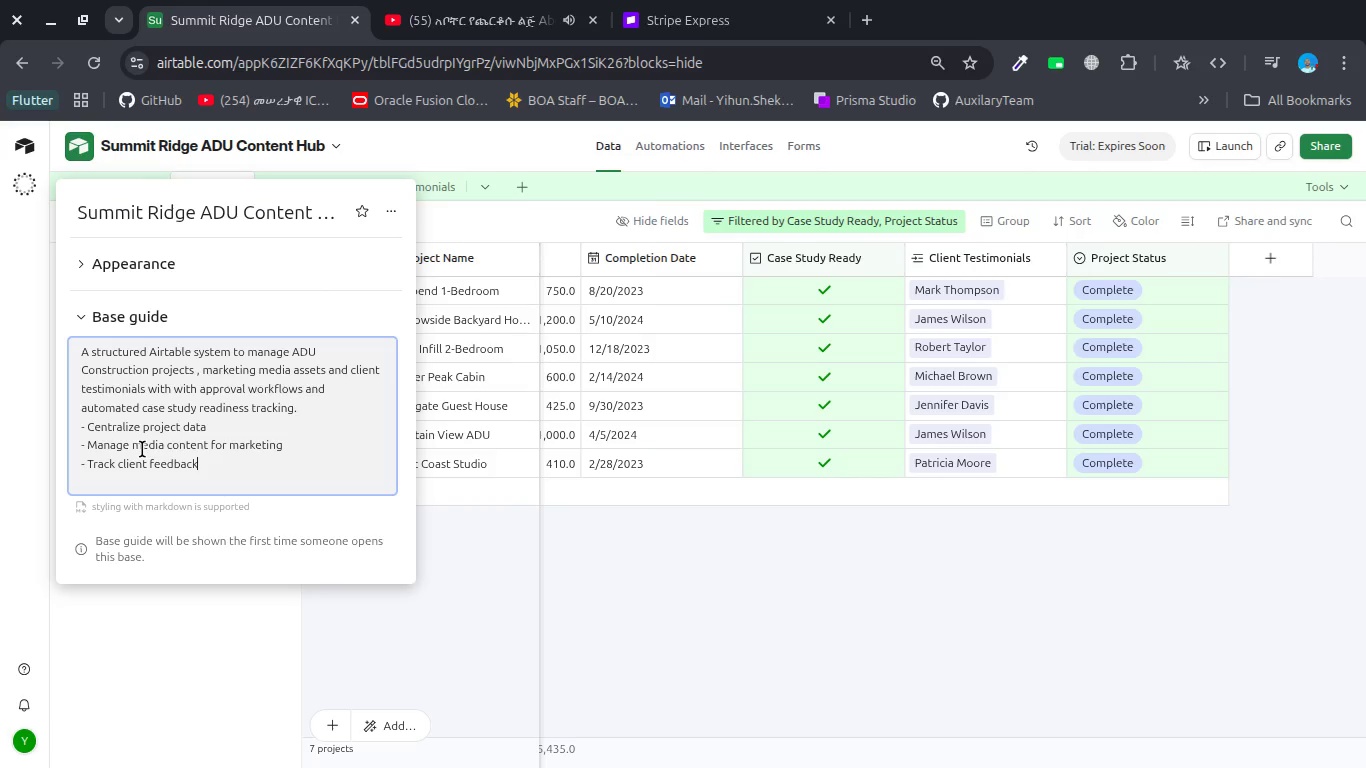 
hold_key(key=L, duration=0.31)
 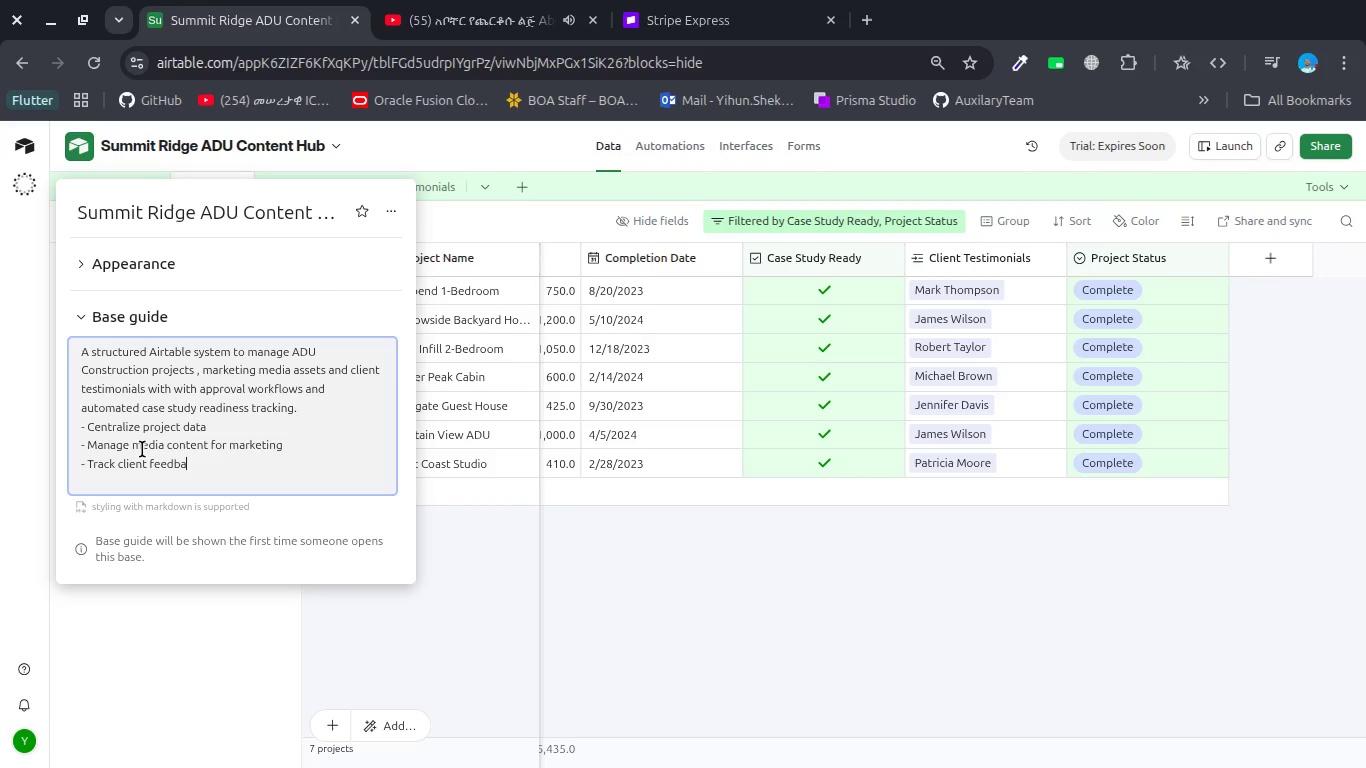 
key(Enter)
 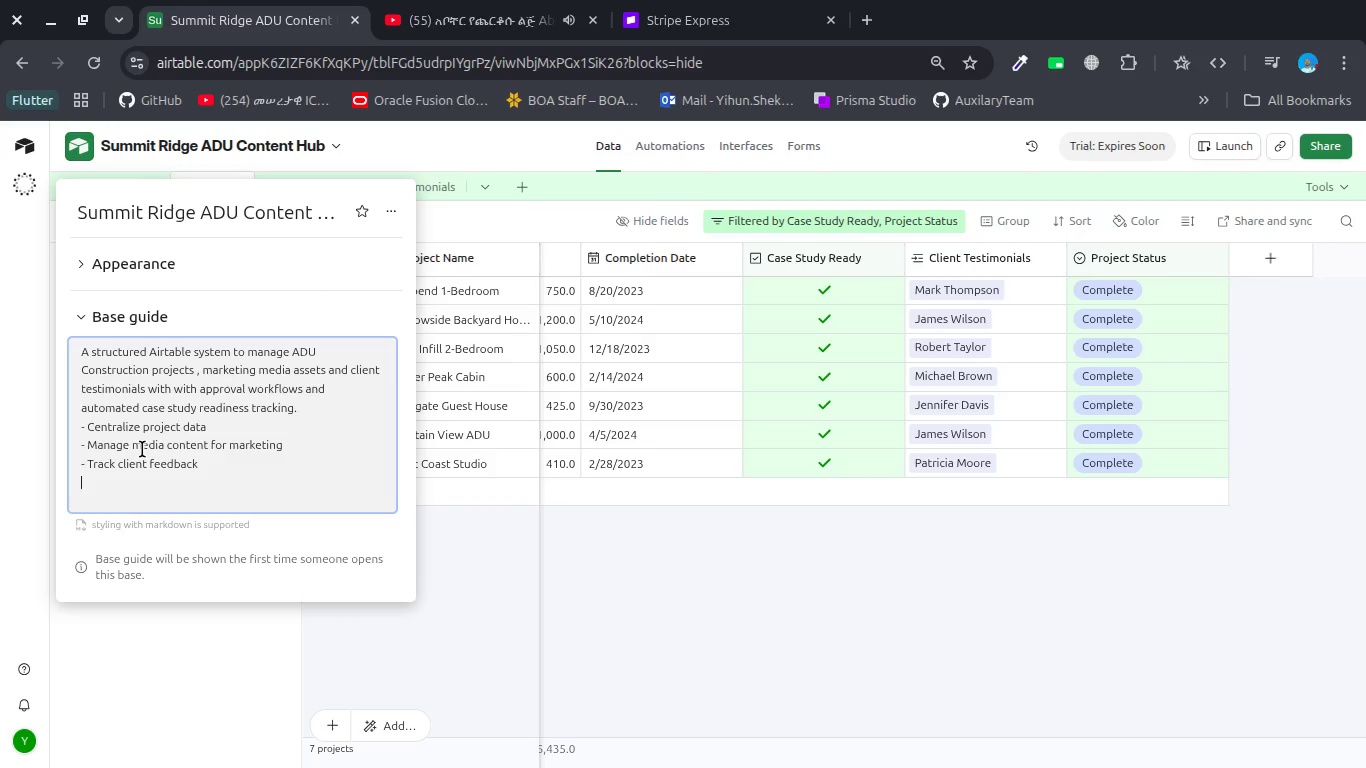 
type(- Automati)
key(Backspace)
type(e case study qualificaton)
 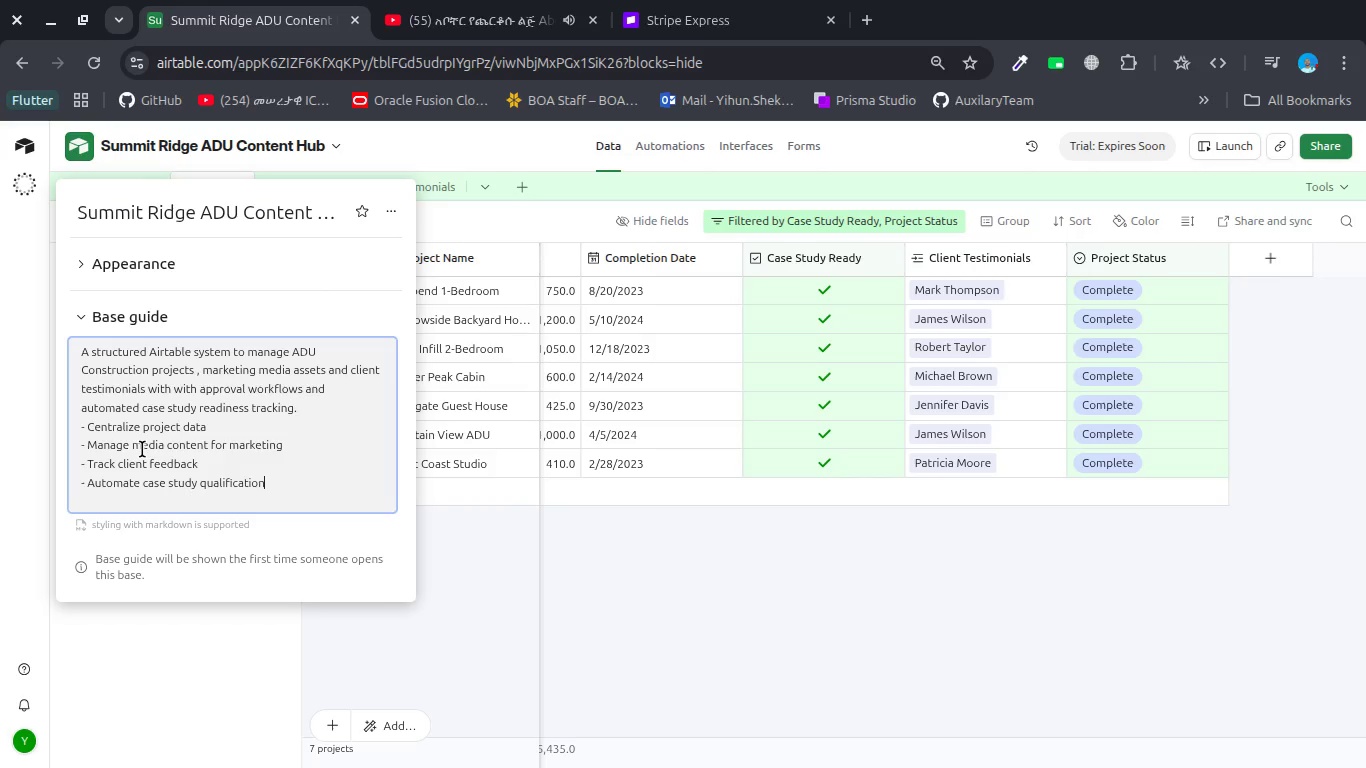 
hold_key(key=I, duration=0.34)
 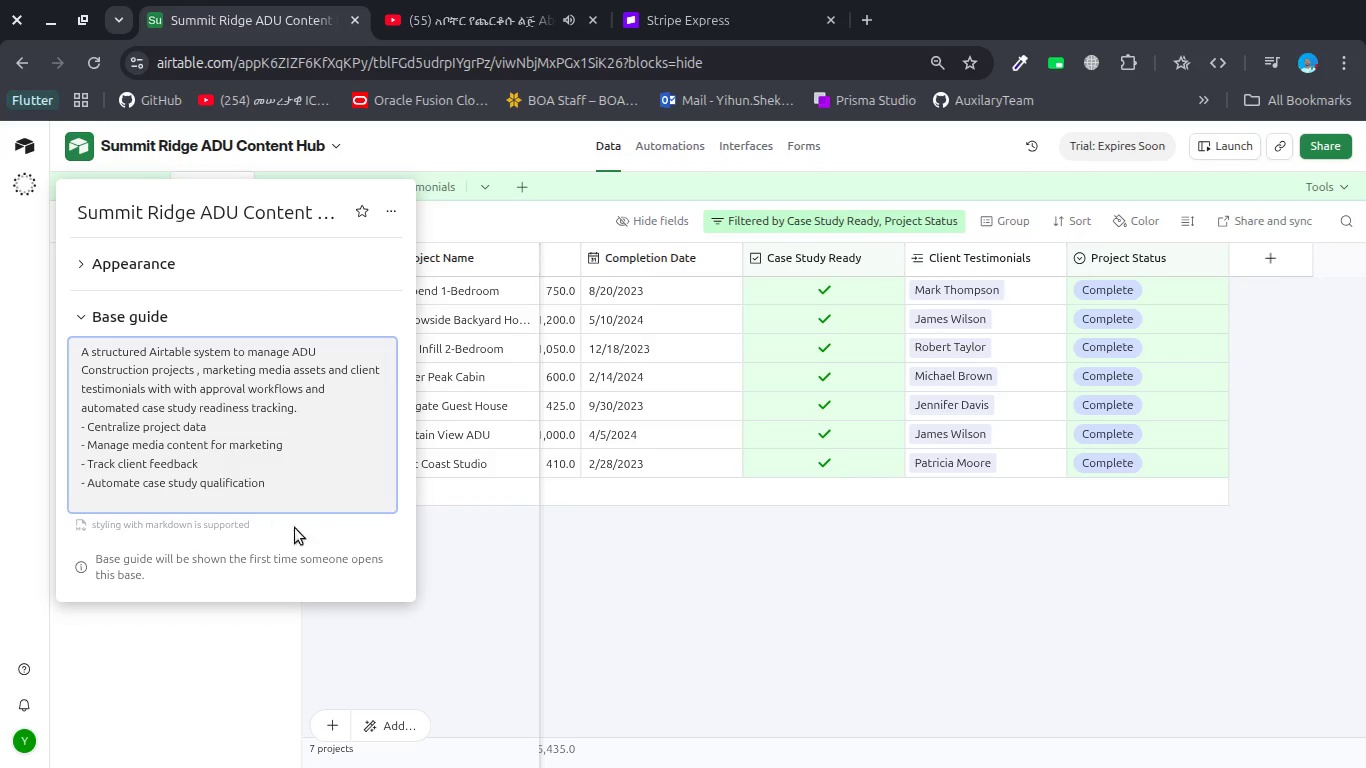 
left_click([463, 538])
 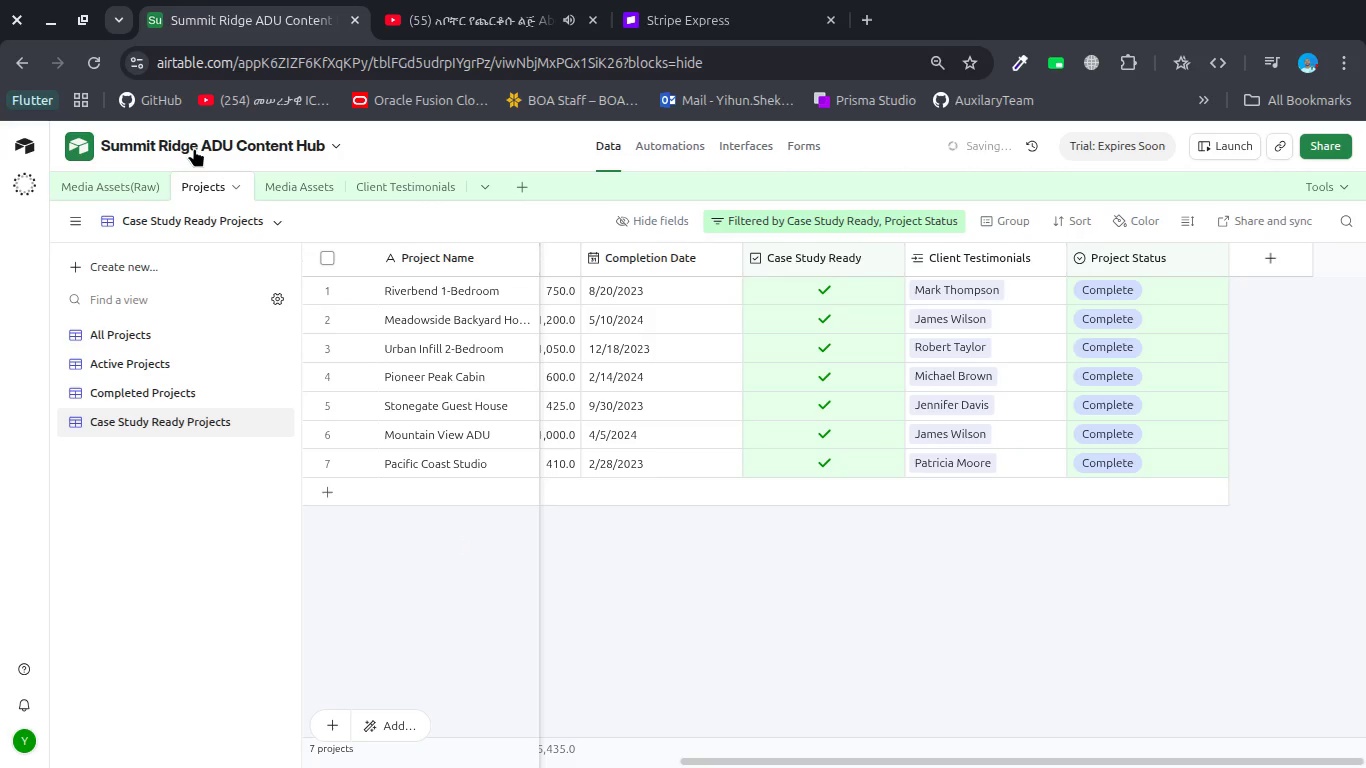 
left_click([199, 143])
 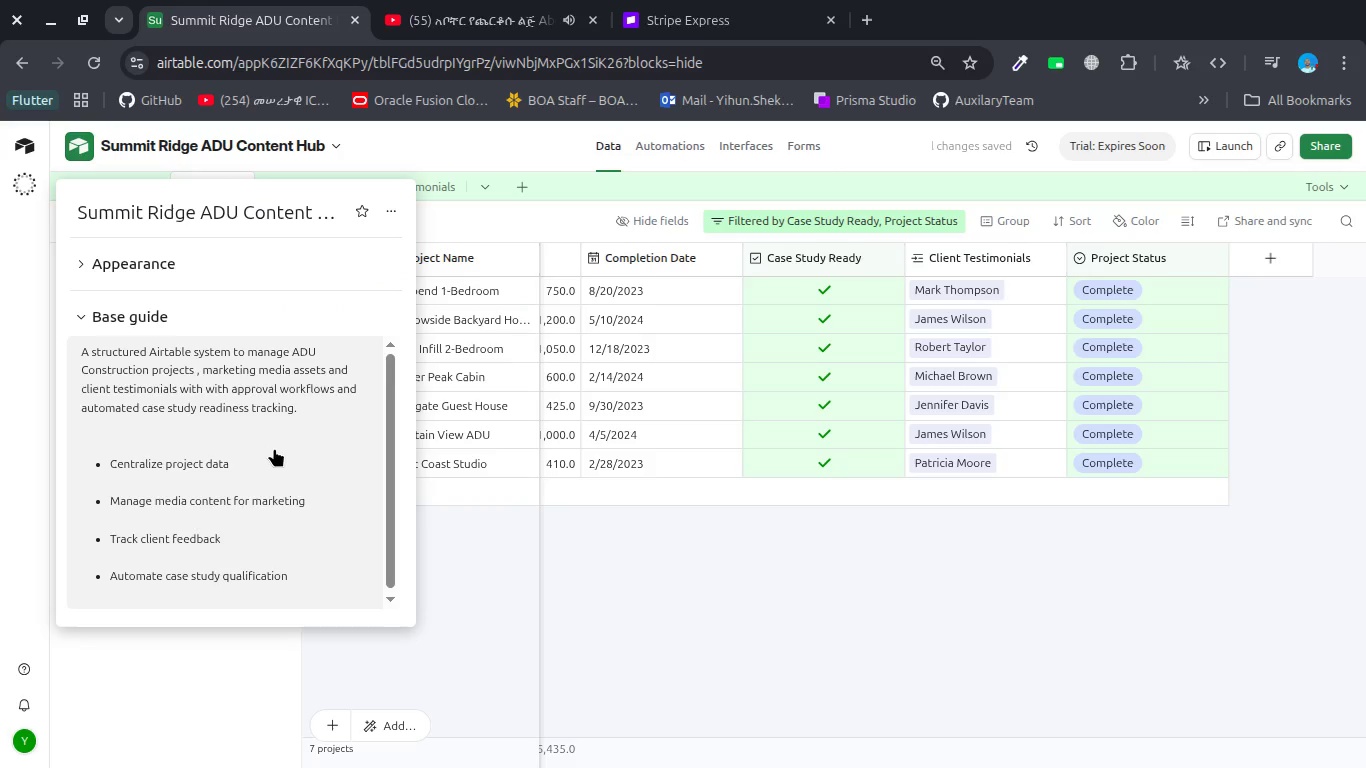 
scroll: coordinate [274, 448], scroll_direction: down, amount: 3.0
 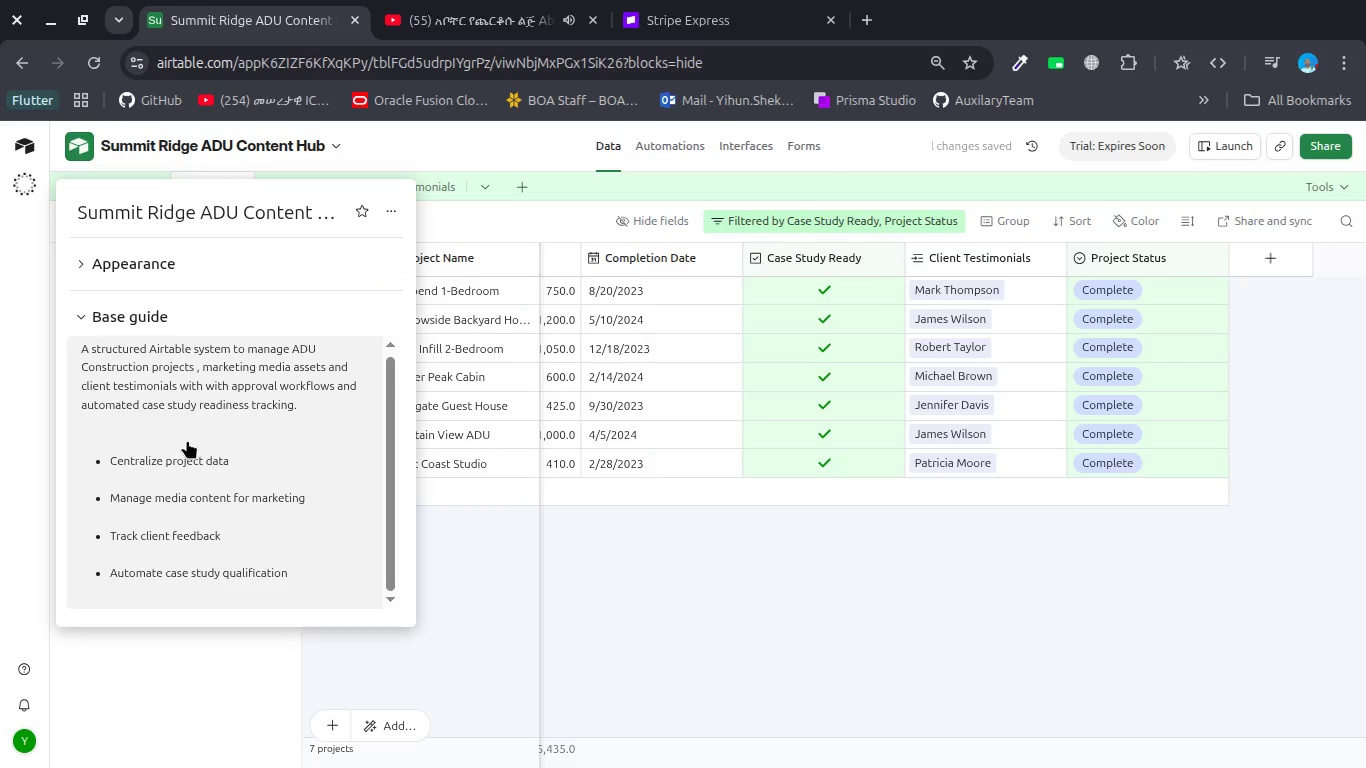 
double_click([187, 440])
 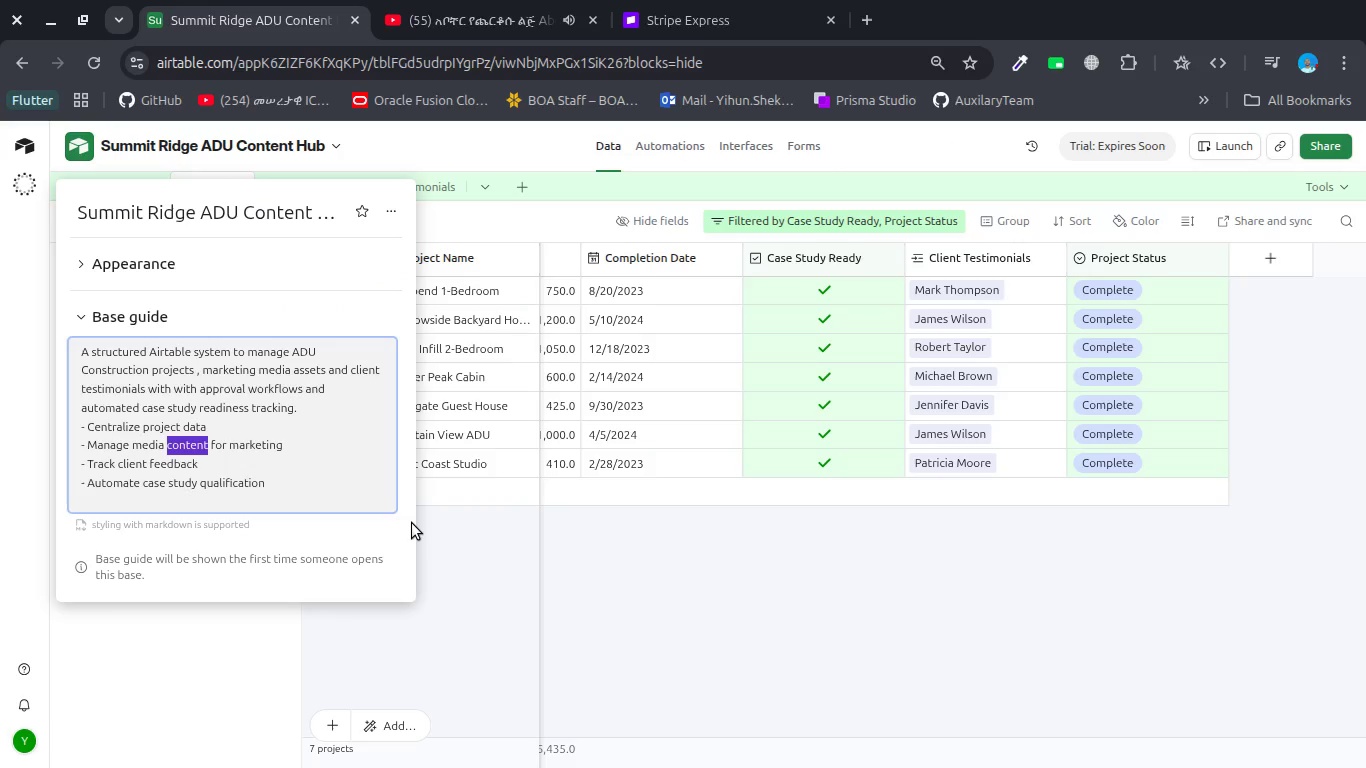 
left_click([520, 631])
 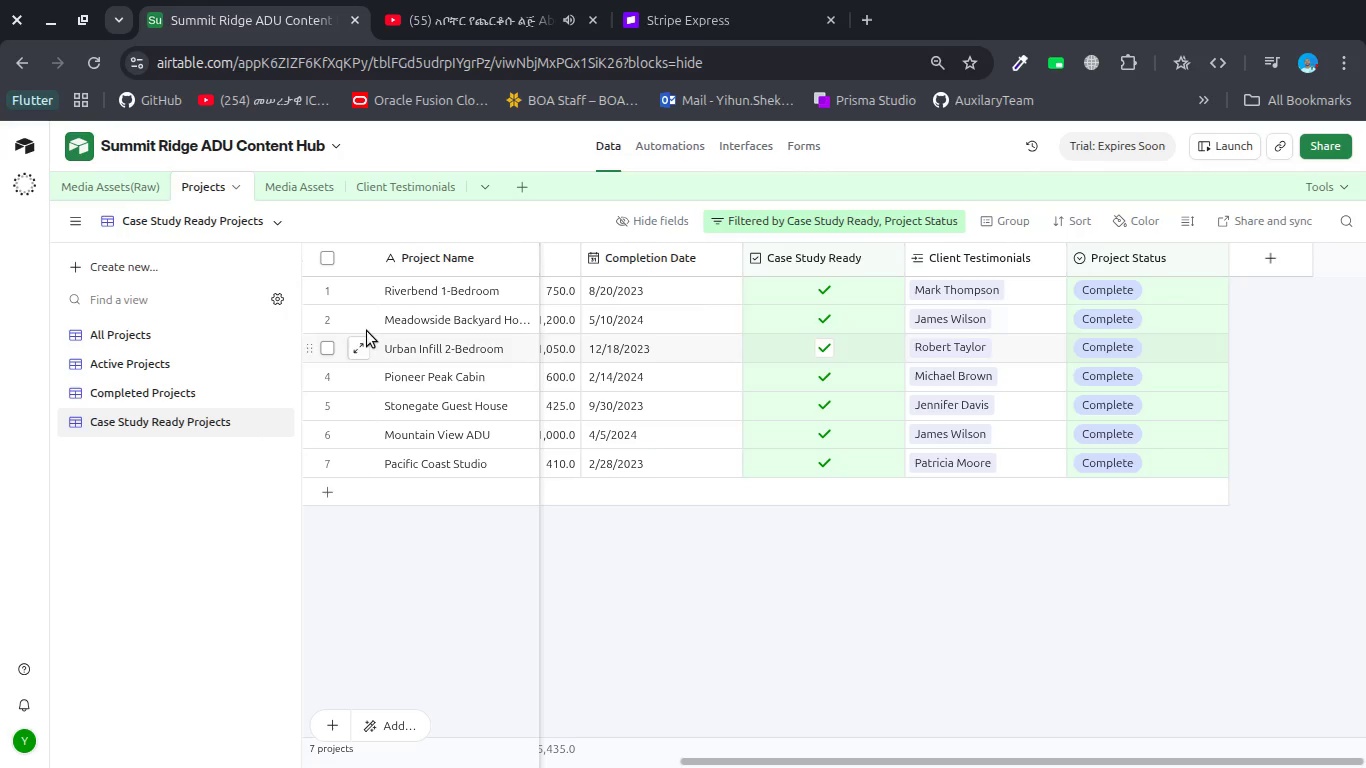 
wait(6.45)
 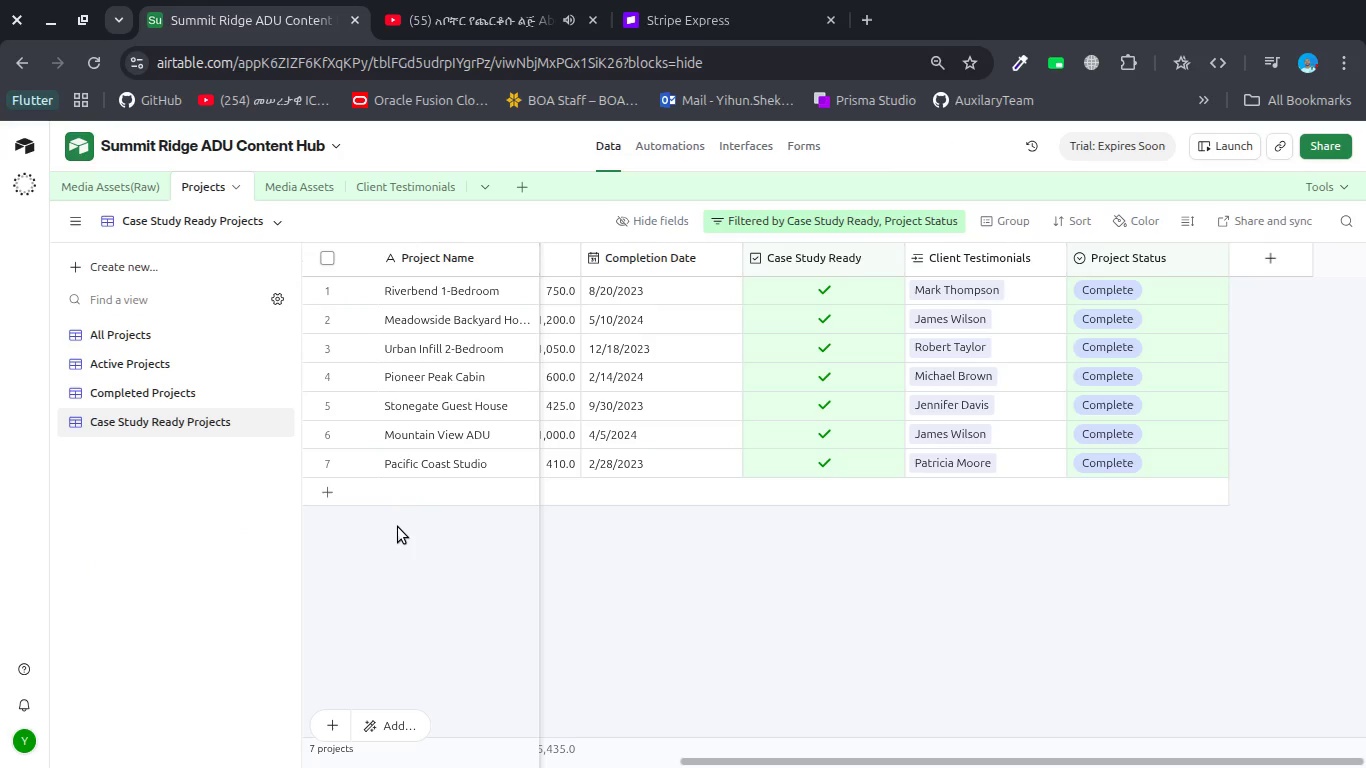 
left_click([236, 184])
 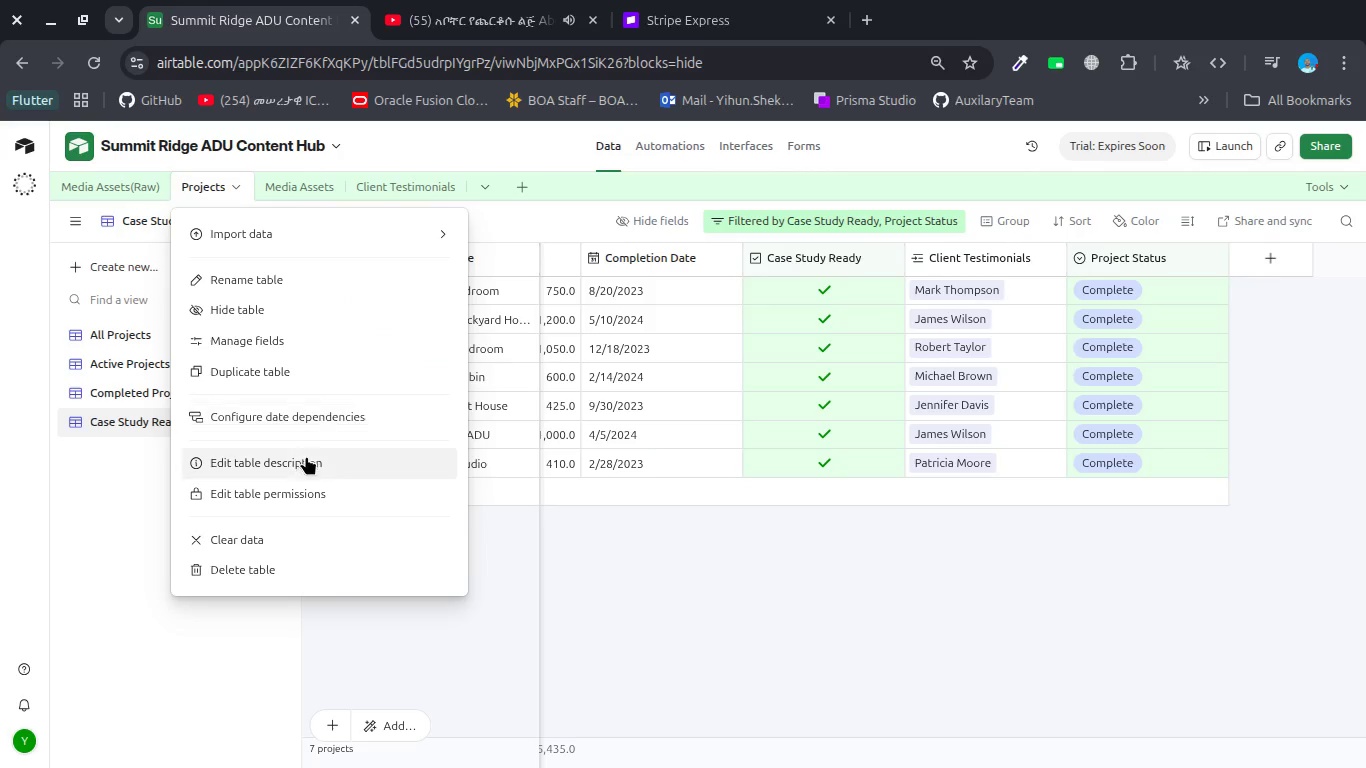 
left_click([306, 457])
 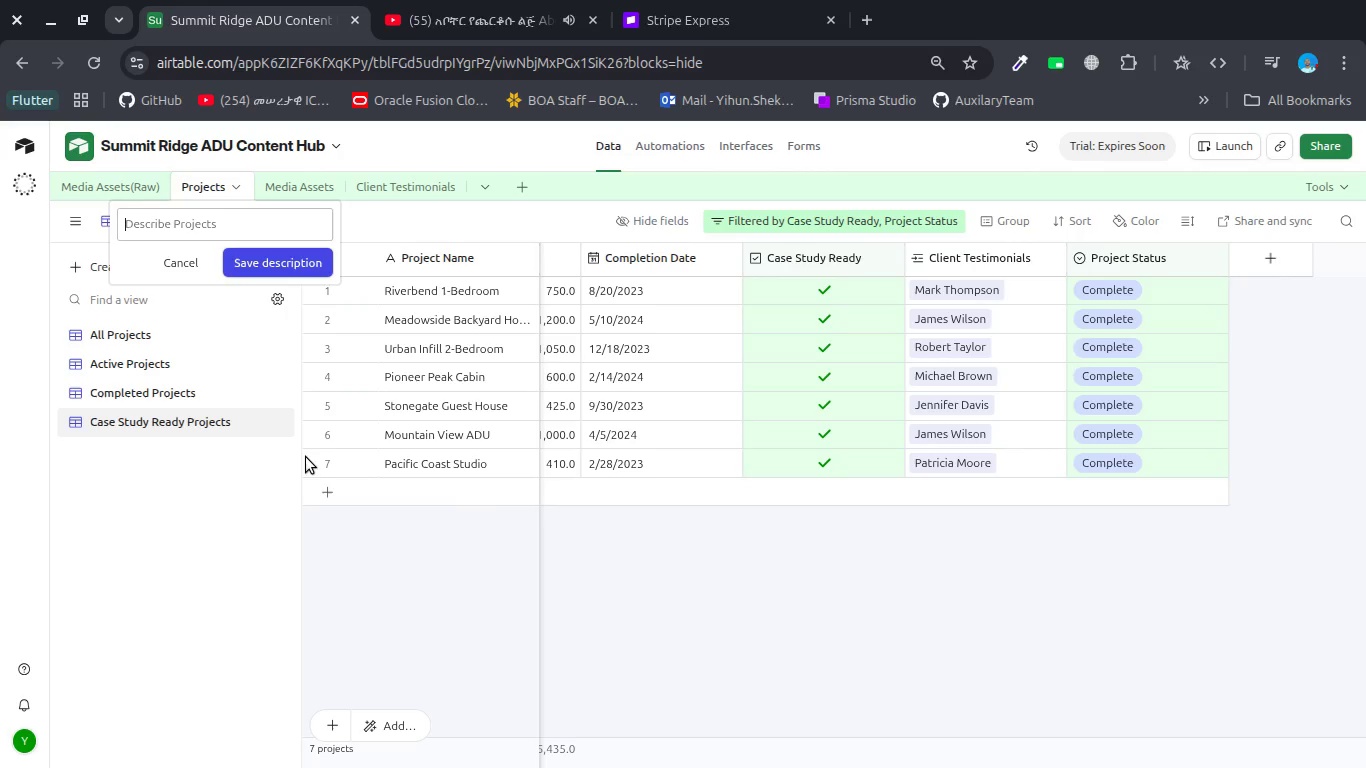 
type(Stores all ADU constructn projects as the master bussin)
key(Backspace)
key(Backspace)
key(Backspace)
type(iness record.)
 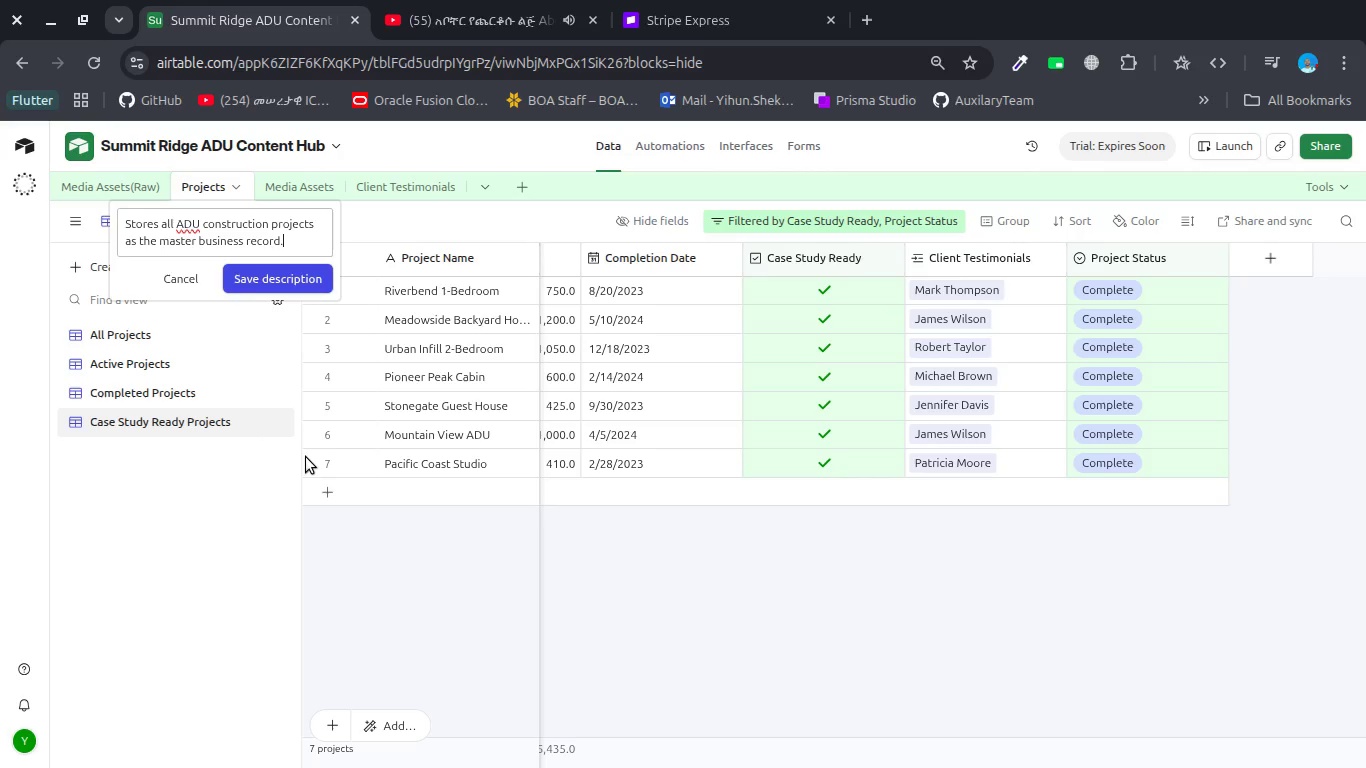 
key(Shift+ShiftRight)
 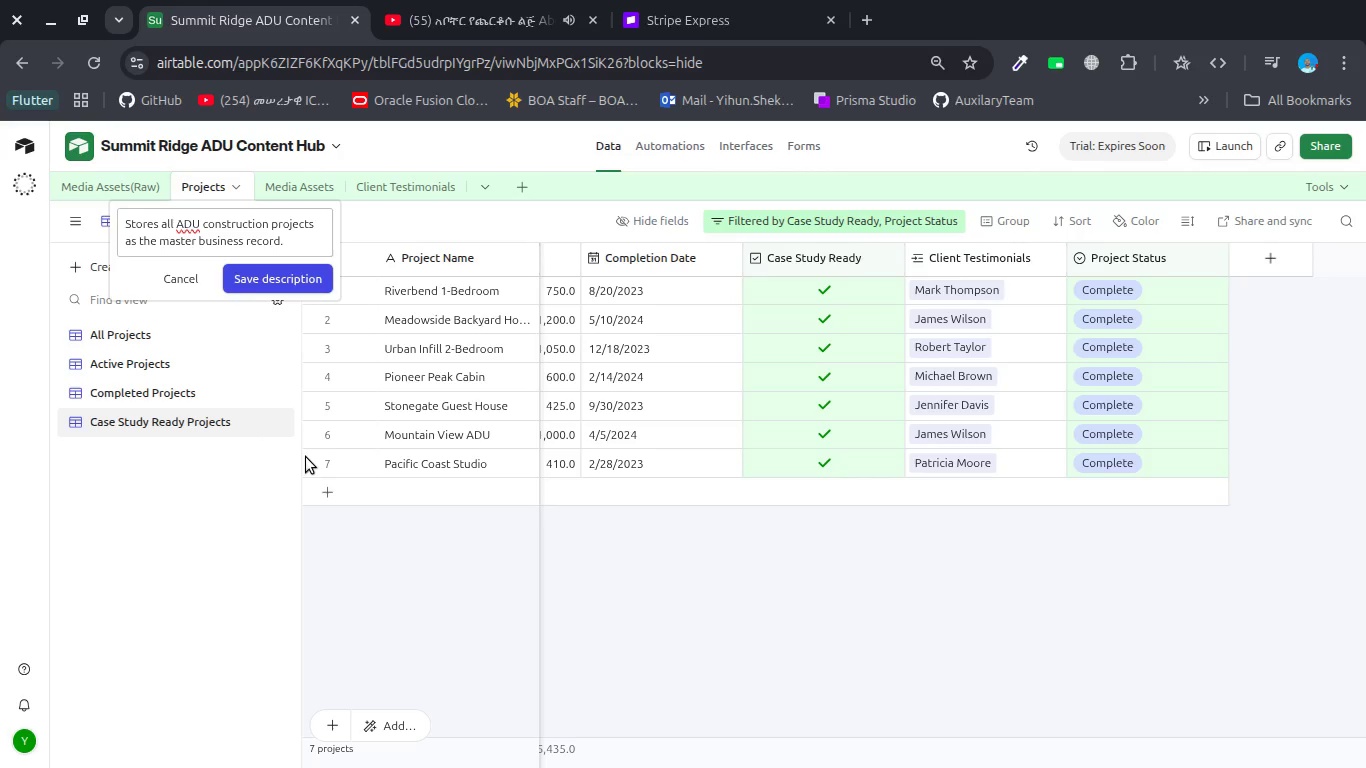 
key(Enter)
 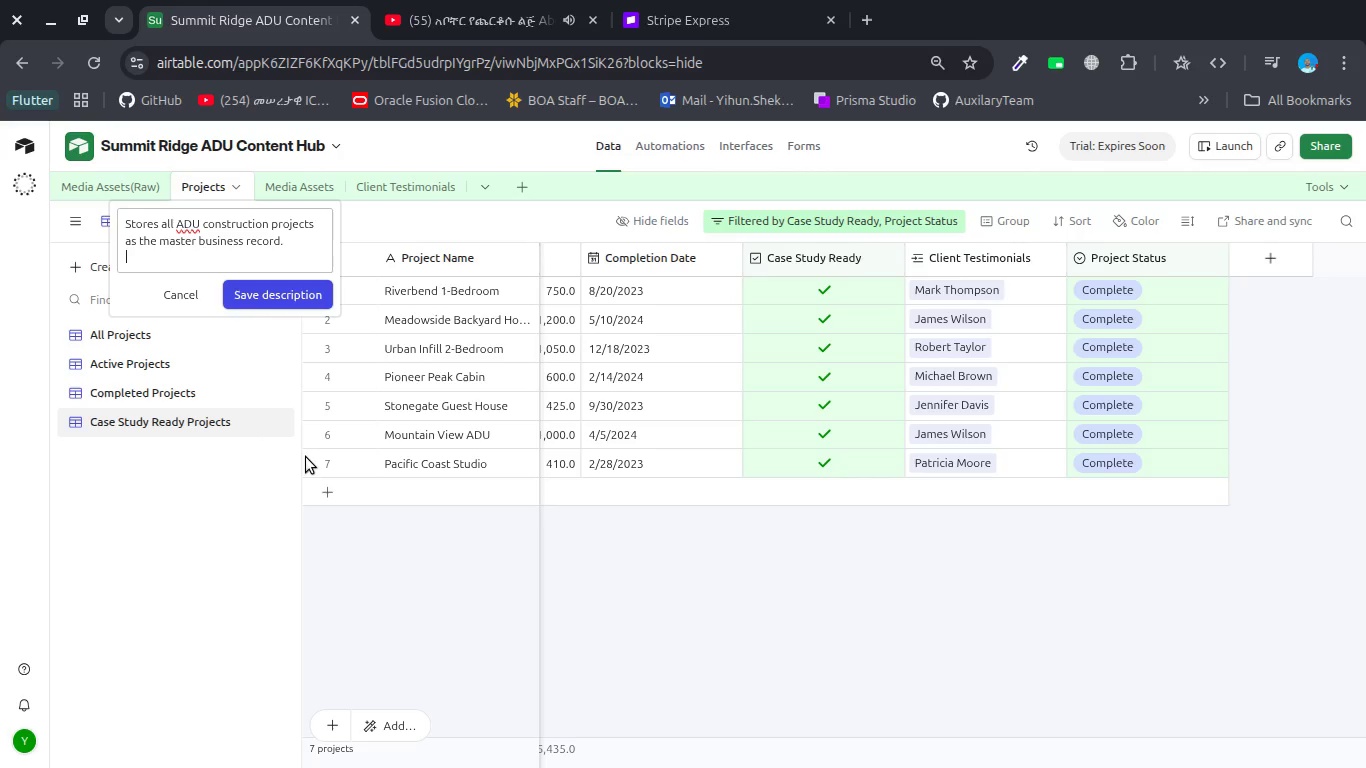 
type(*)
key(Backspace)
type(ROl)
key(Backspace)
key(Backspace)
type(ole:)
 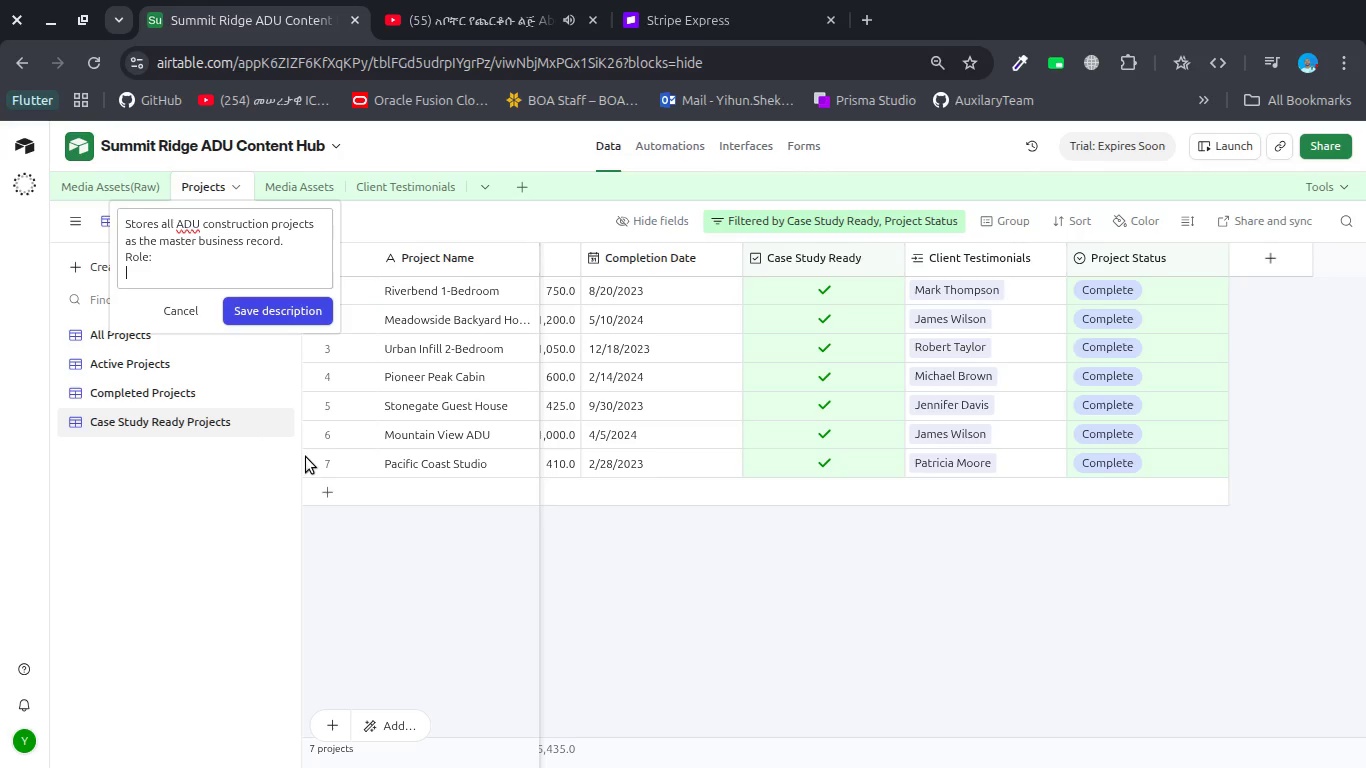 
 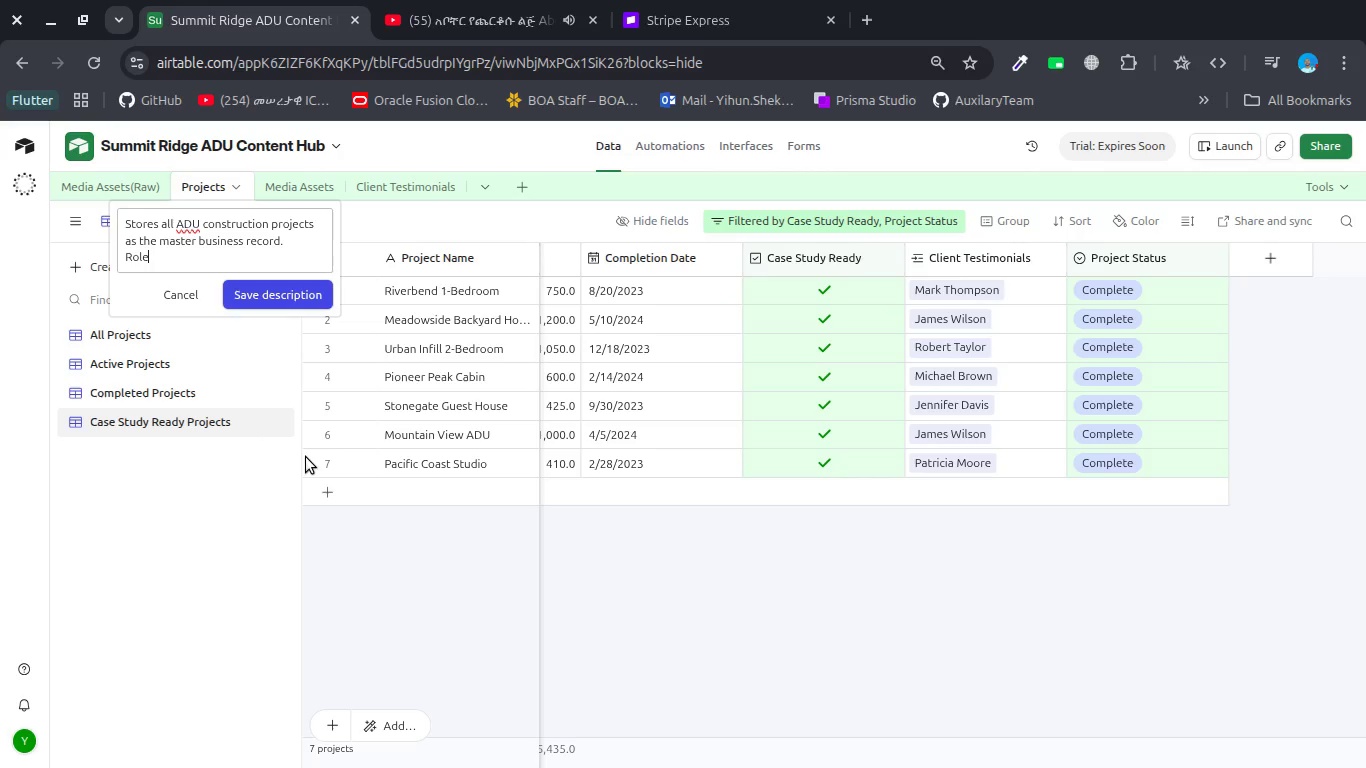 
key(Enter)
 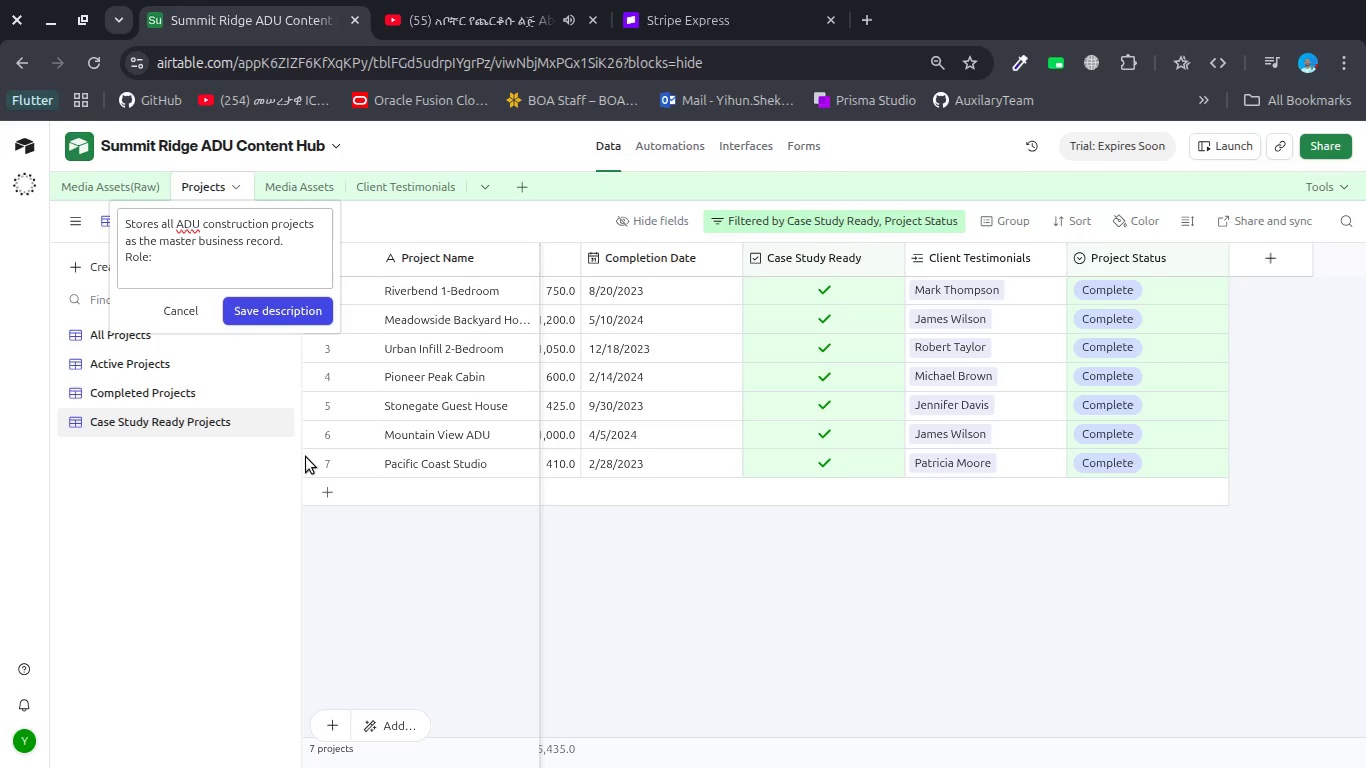 
type(*Centeral hub table)
 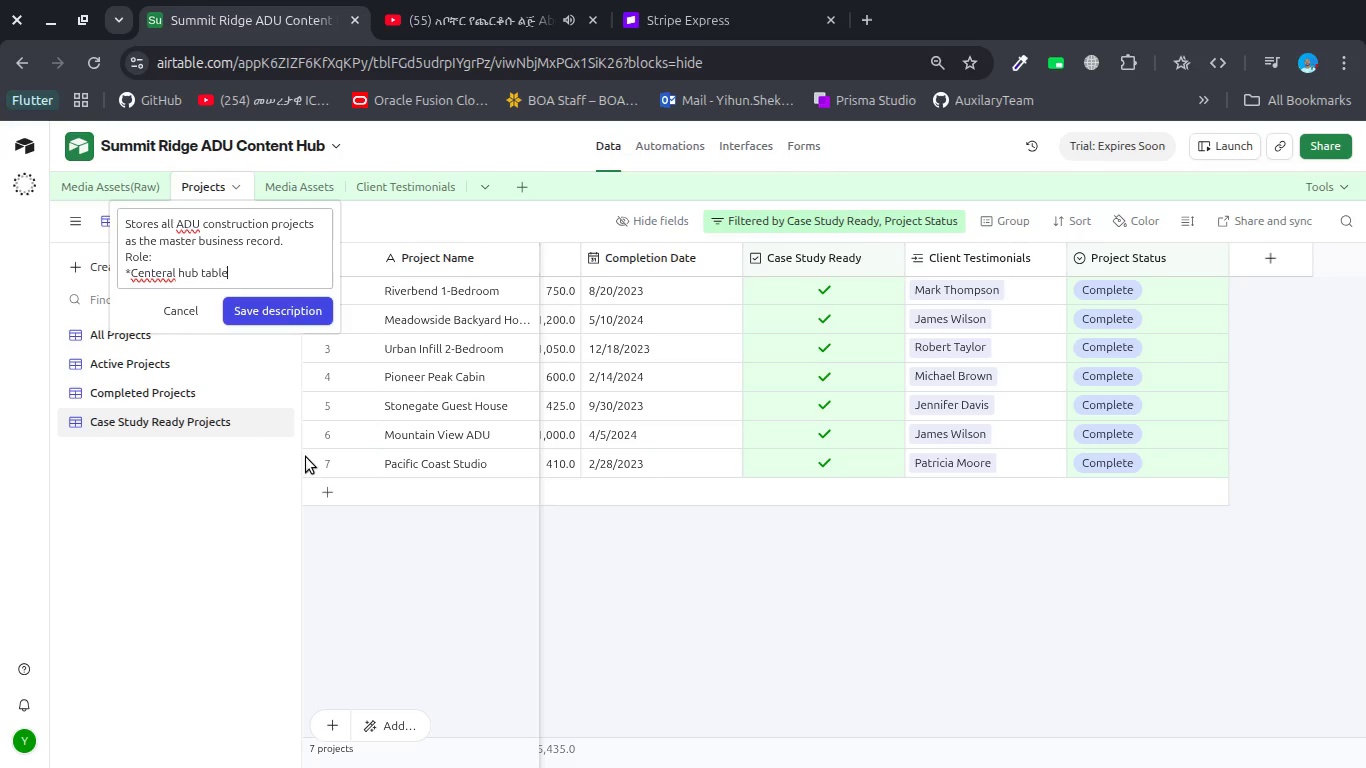 
key(Enter)
 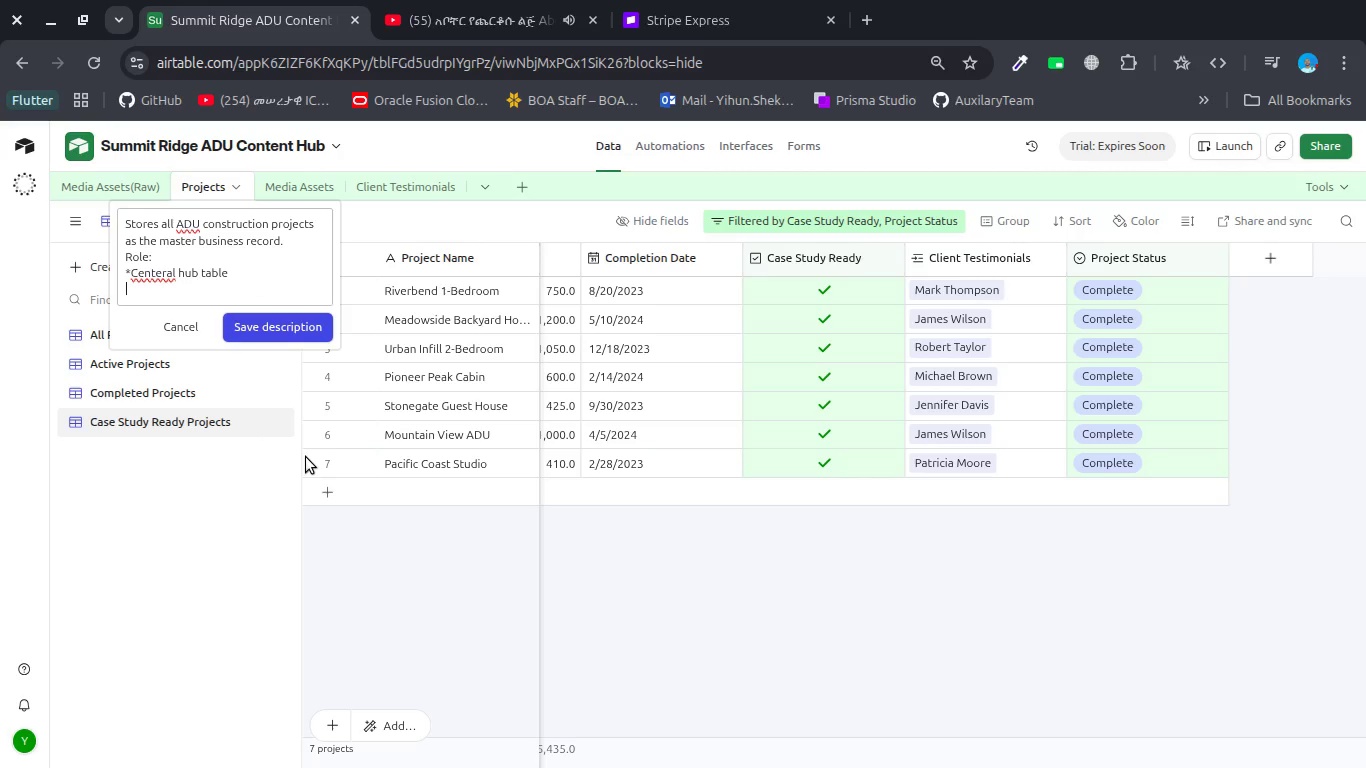 
type(*connects )
 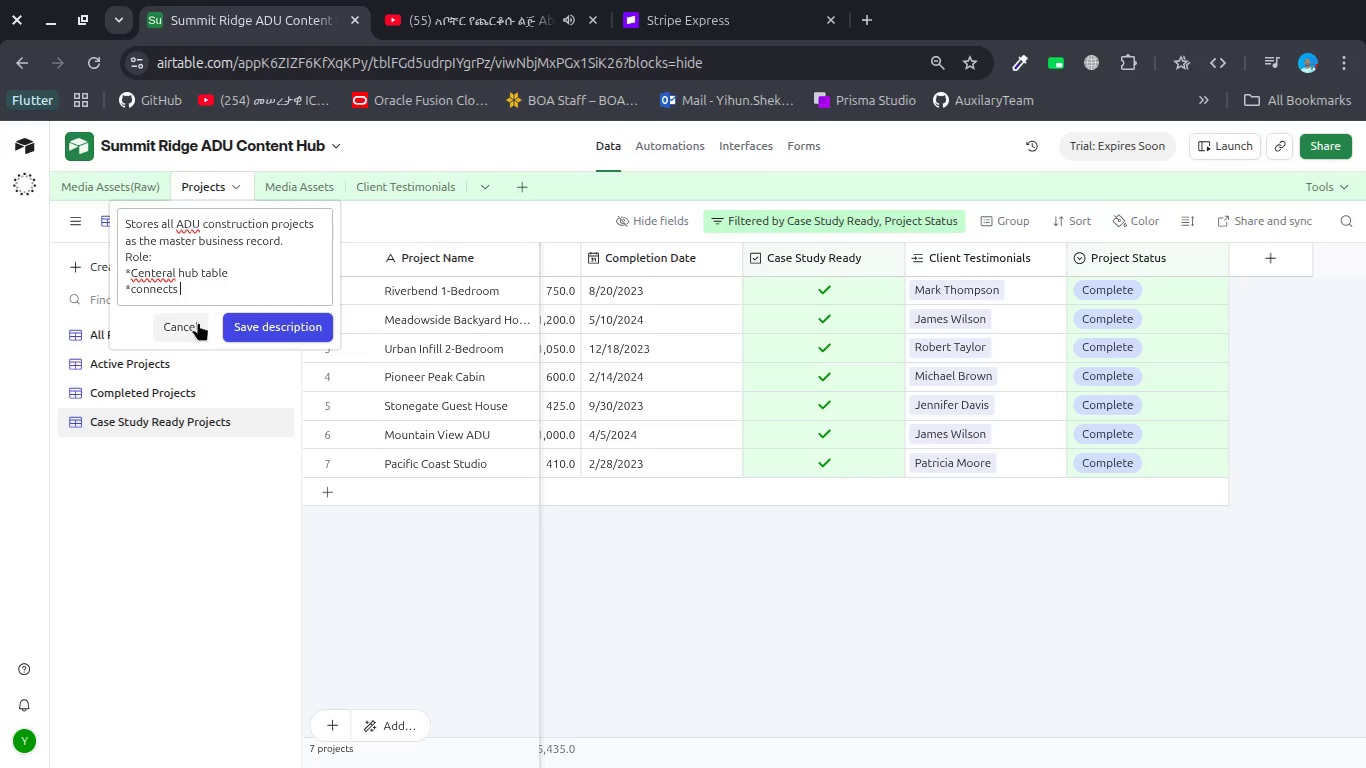 
left_click([162, 276])
 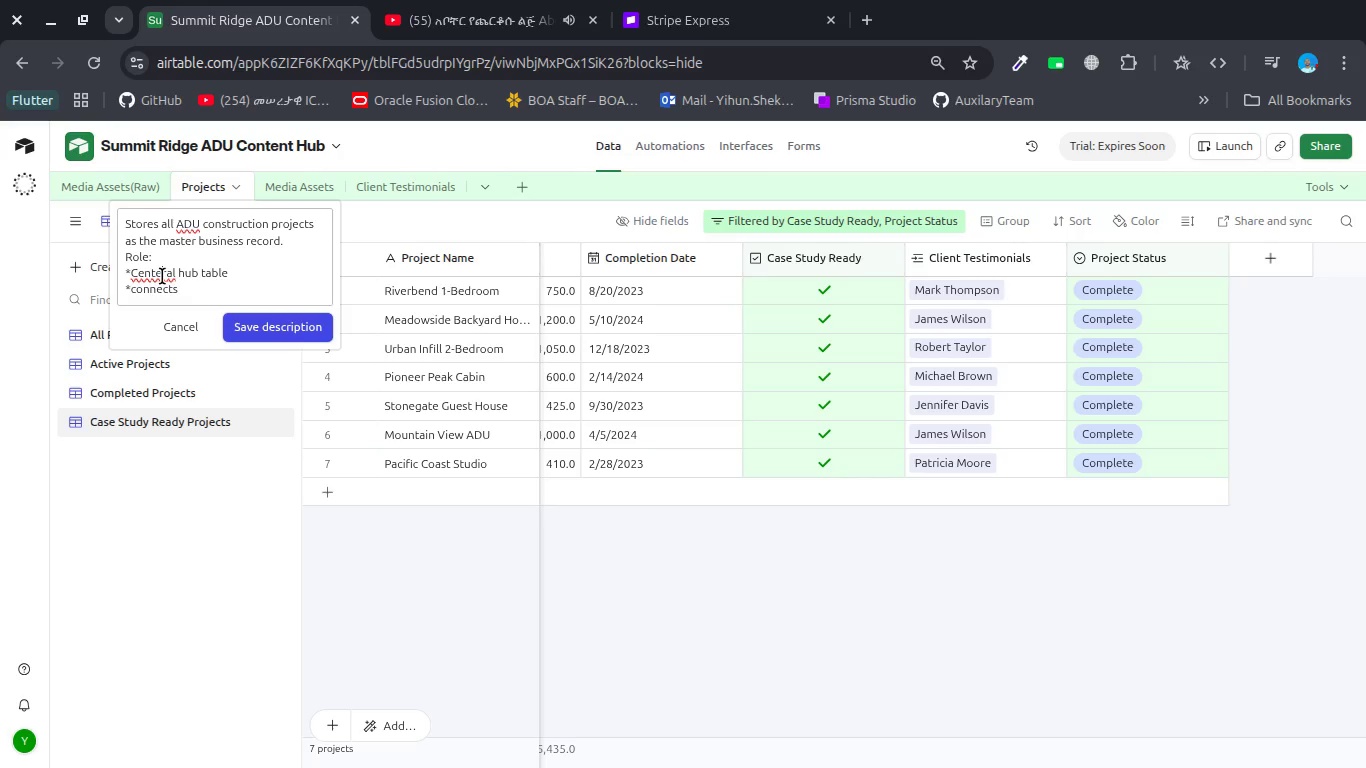 
key(Equal)
 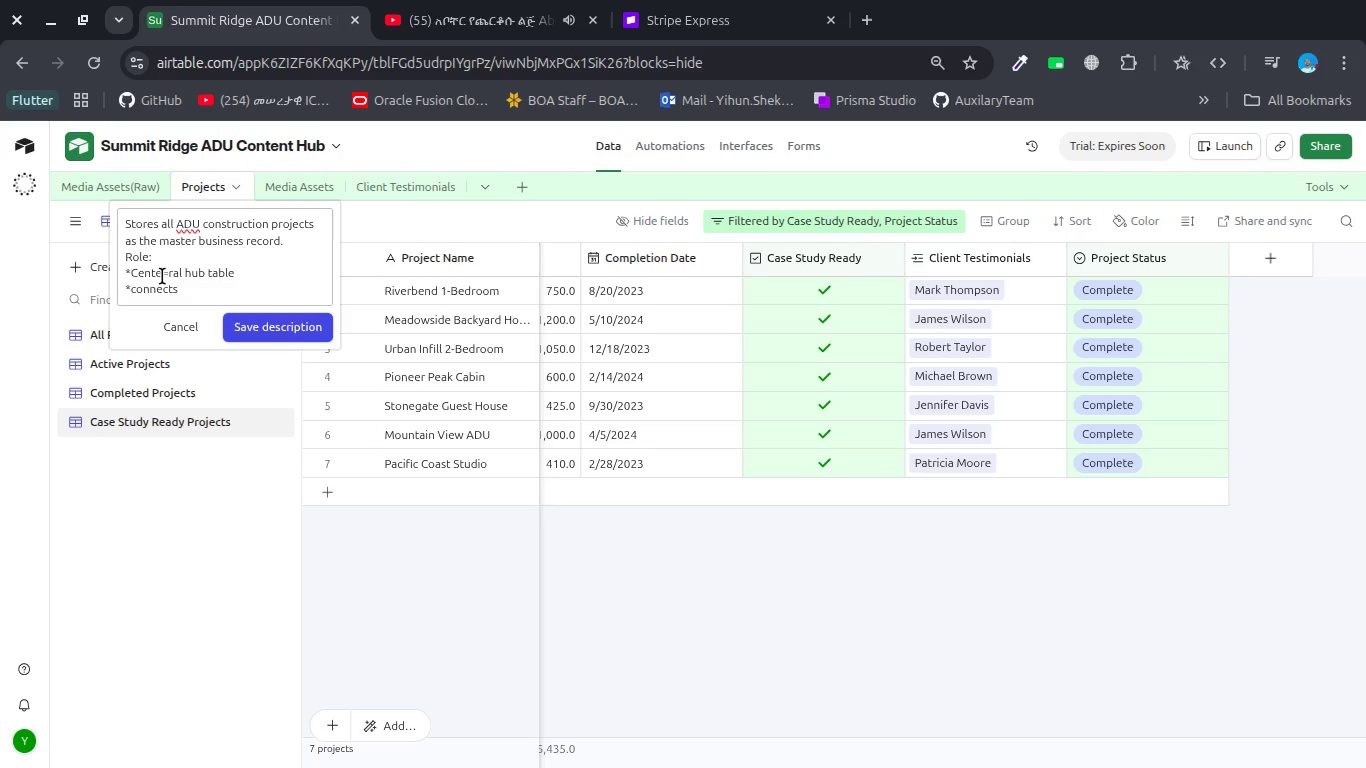 
key(Backspace)
 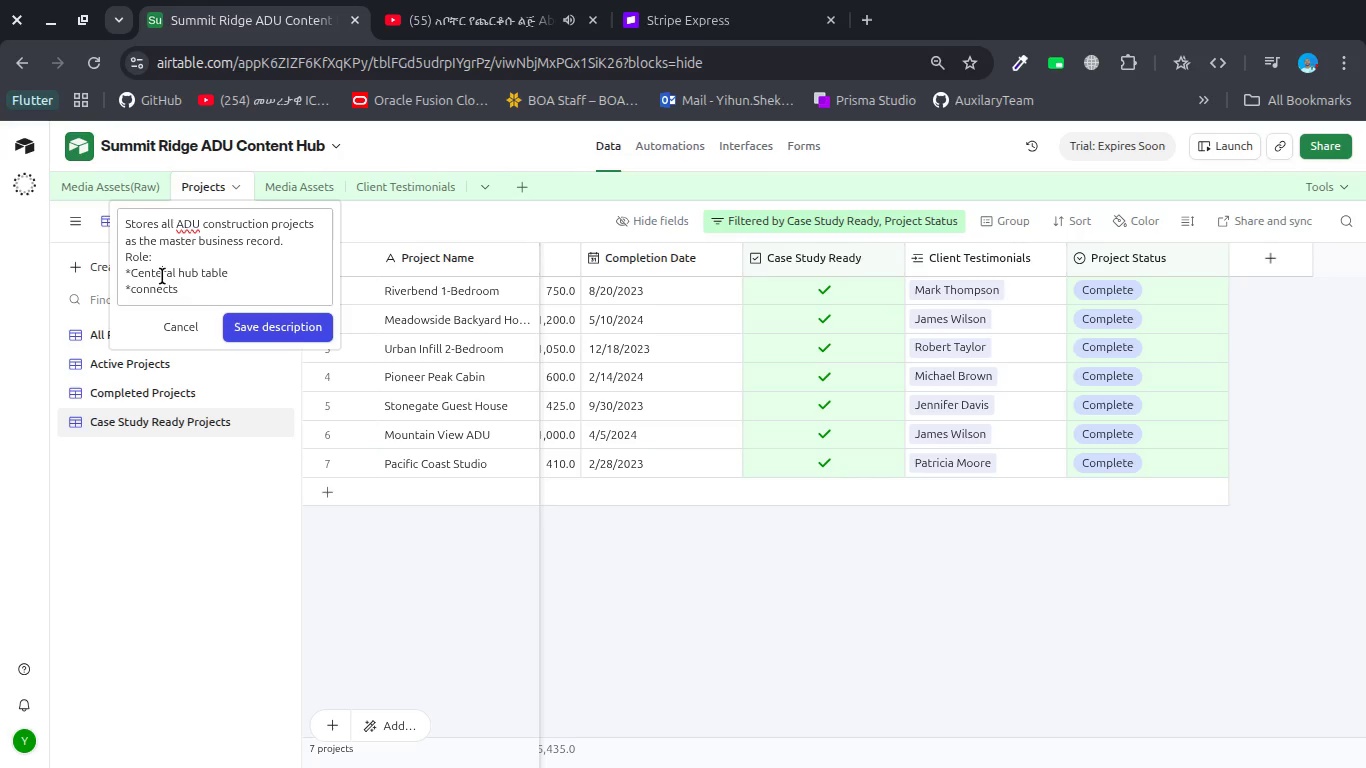 
key(Backspace)
 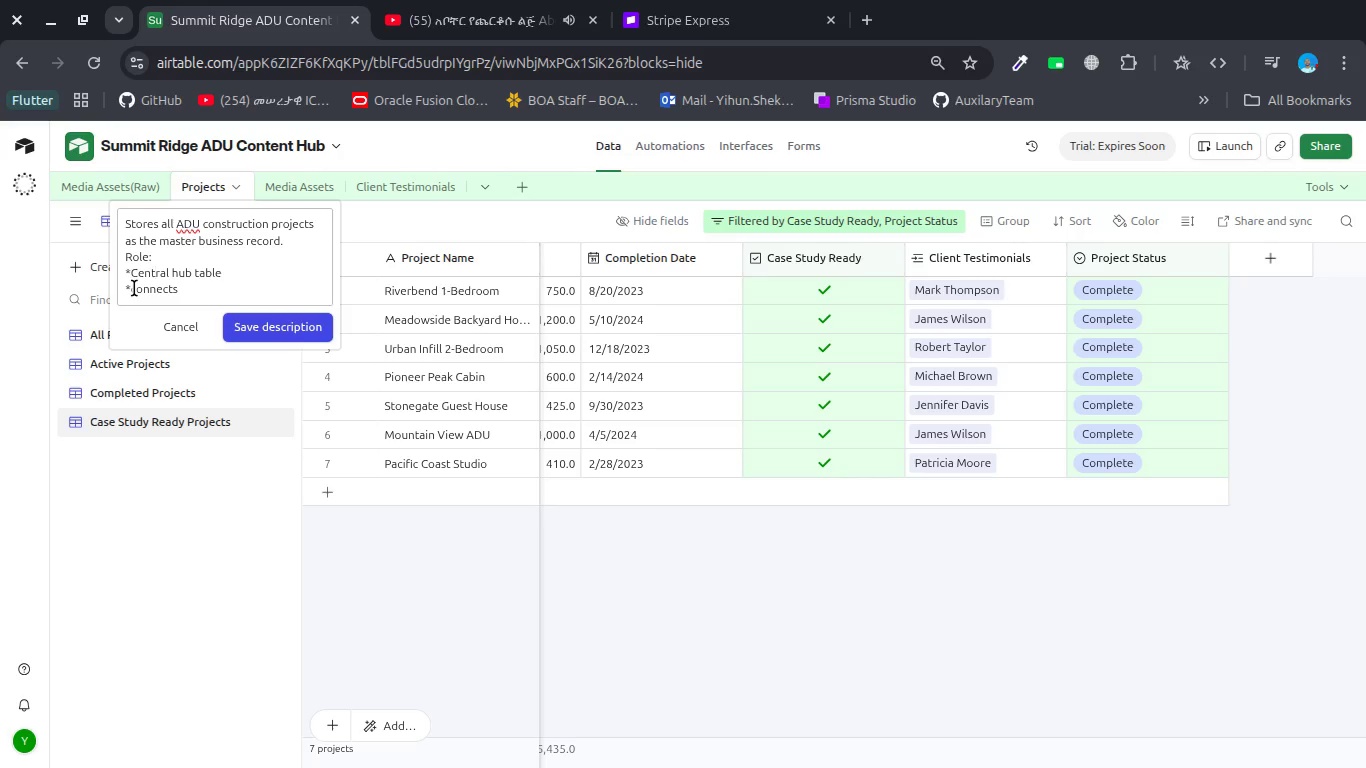 
left_click([138, 292])
 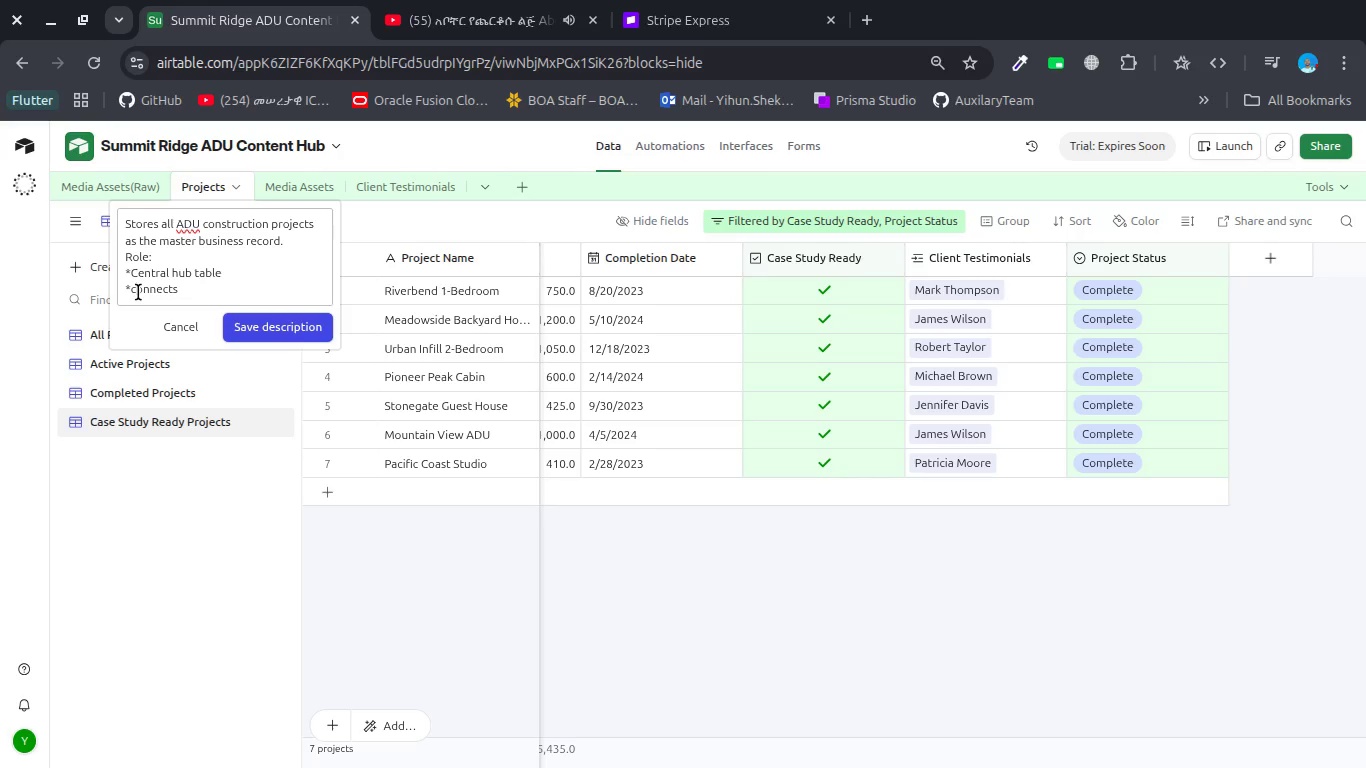 
key(Backspace)
 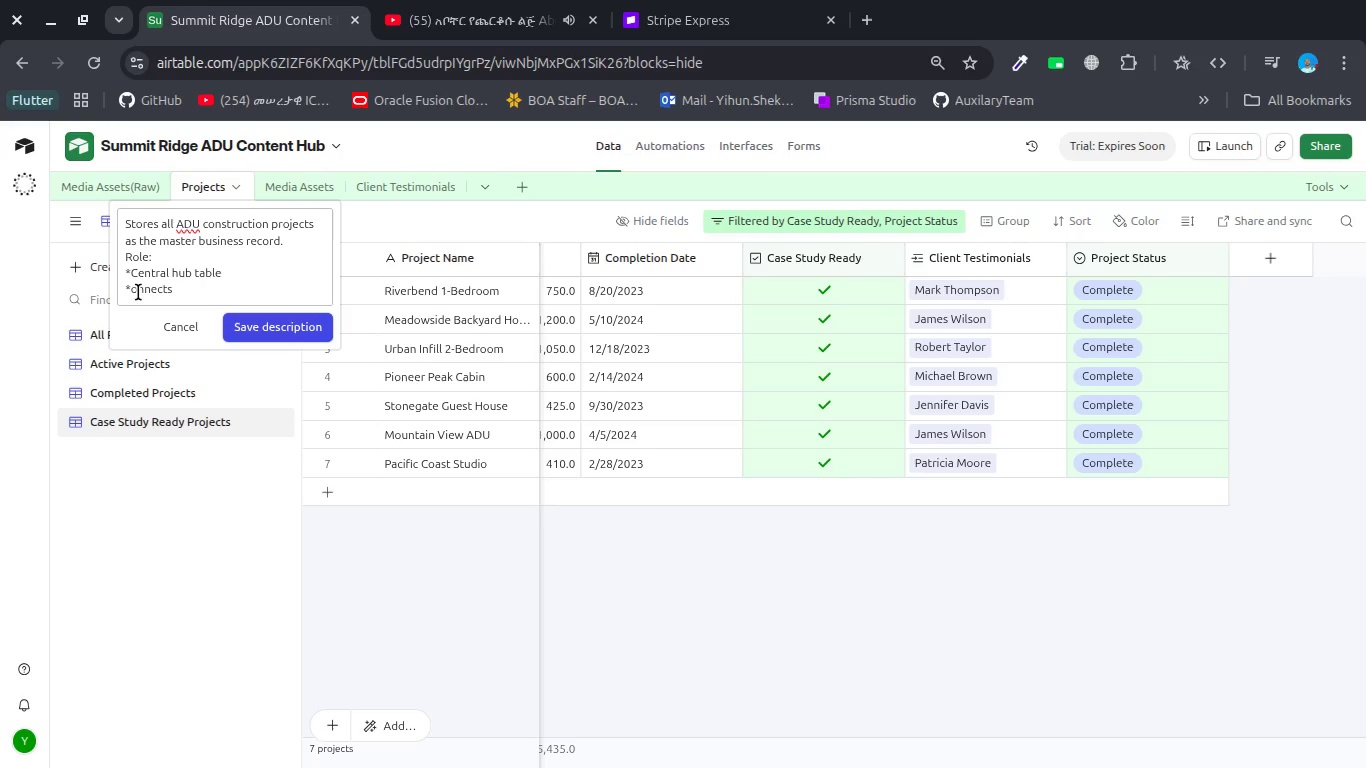 
key(Shift+C)
 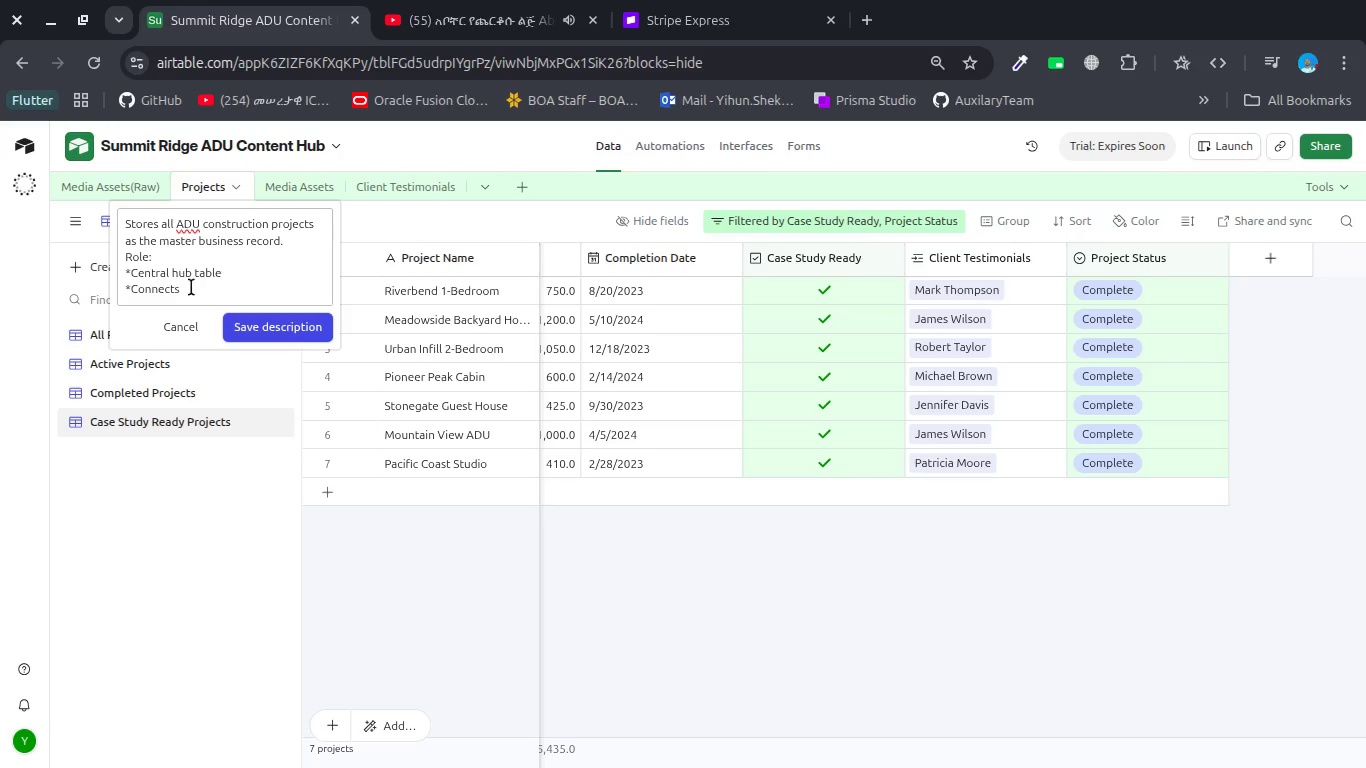 
left_click([196, 287])
 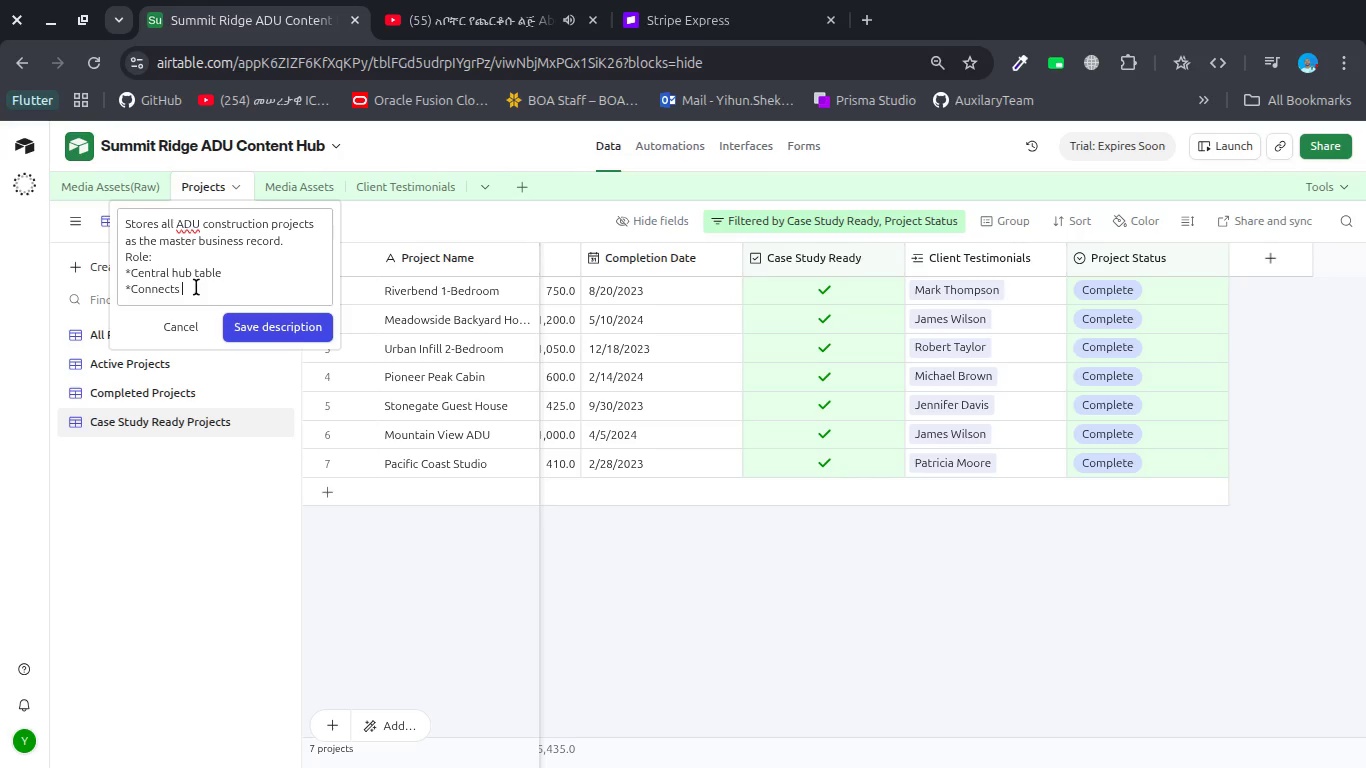 
type(media assets dn)
key(Backspace)
key(Backspace)
type(nd testimoniaol)
key(Backspace)
type(k)
key(Backspace)
key(Backspace)
type(ls )
 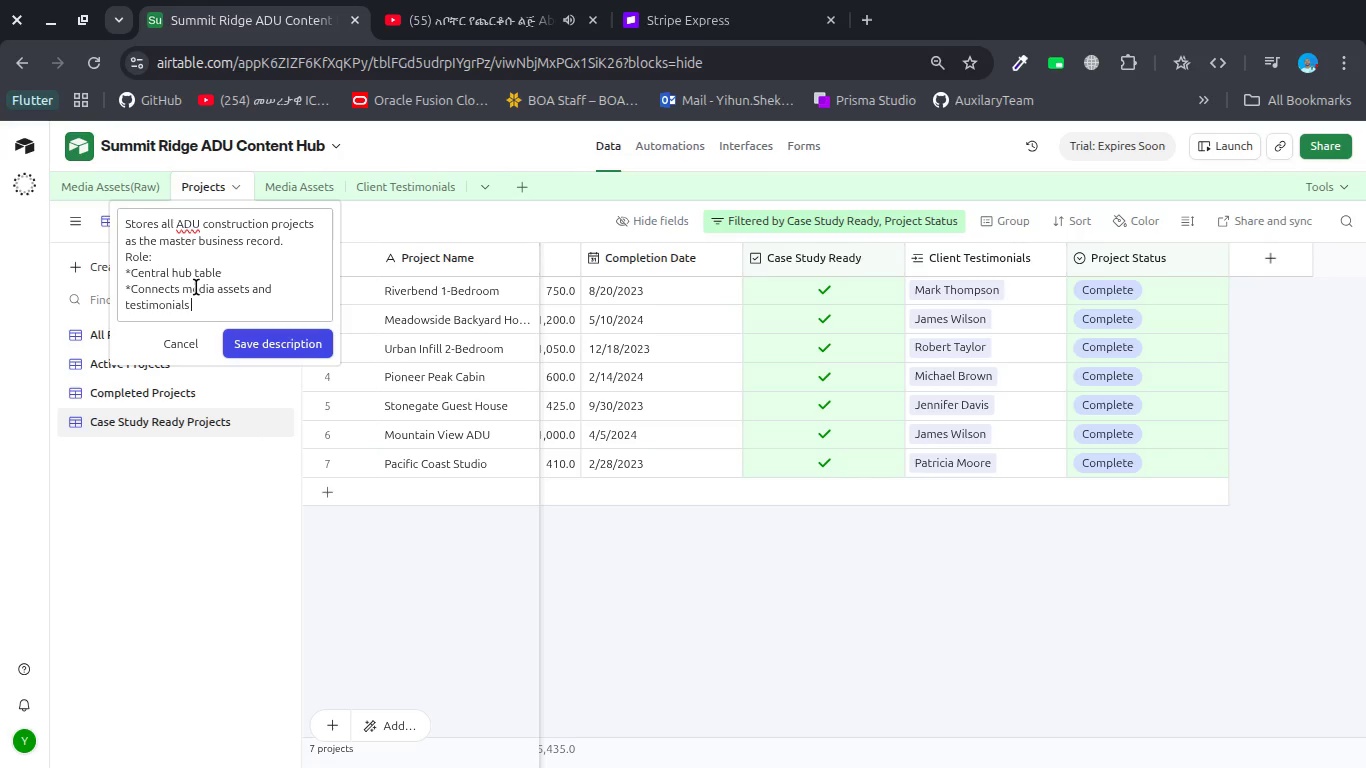 
key(Enter)
 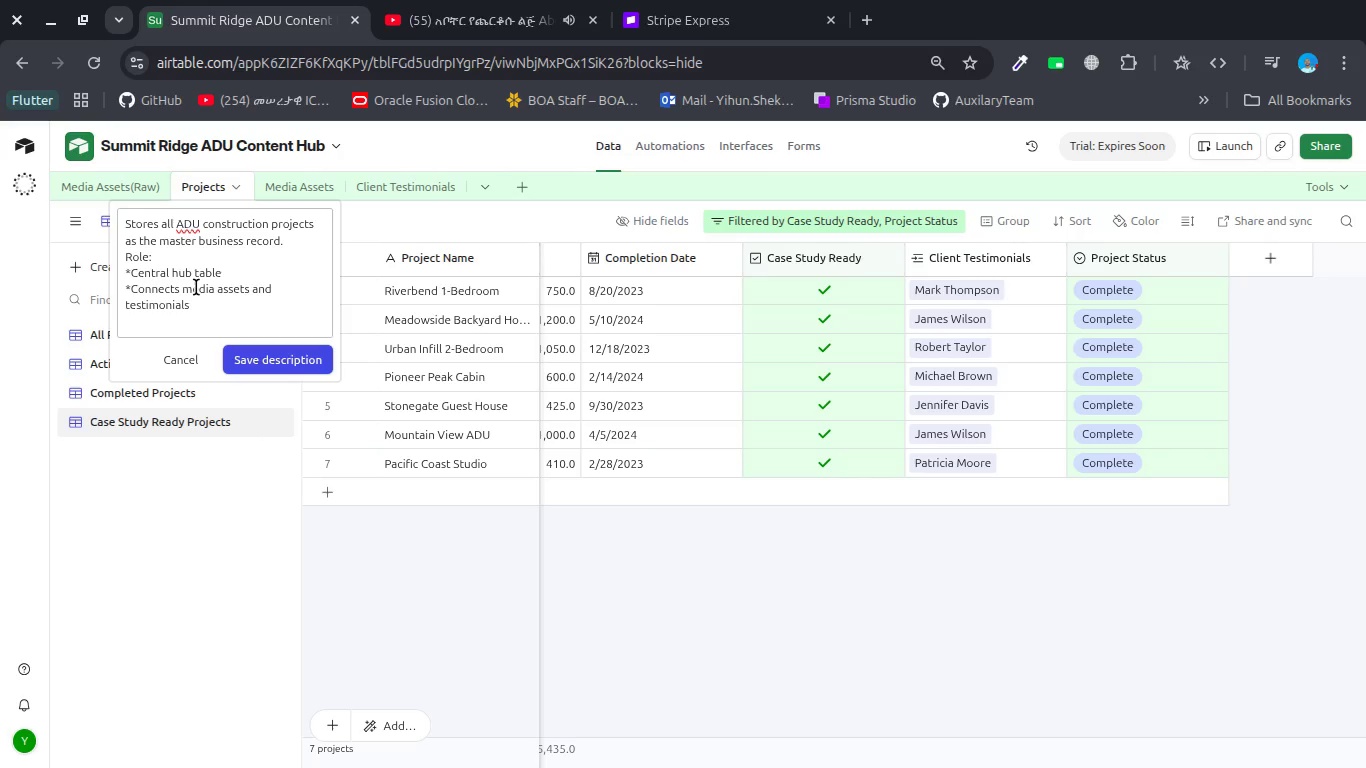 
type(*Tracks P)
key(Backspace)
type(projects )
 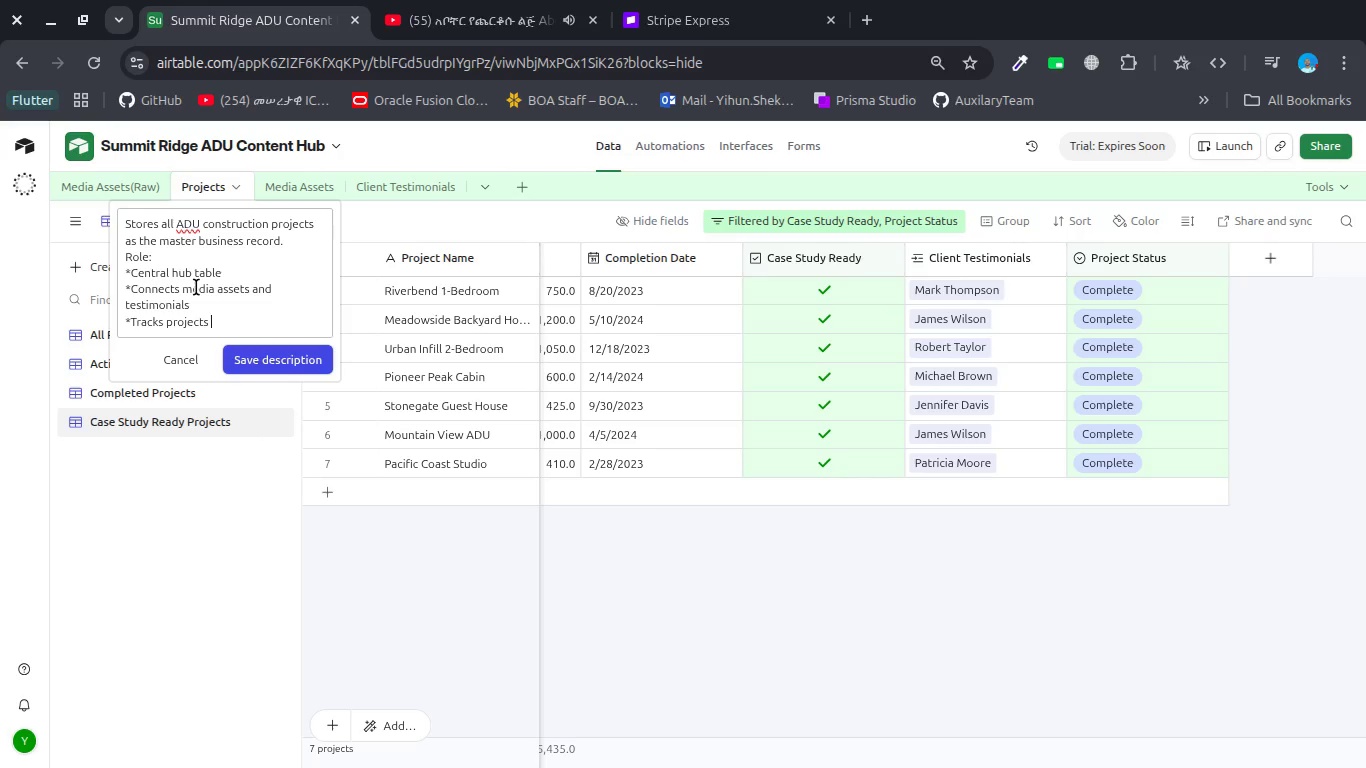 
hold_key(key=L, duration=0.35)
 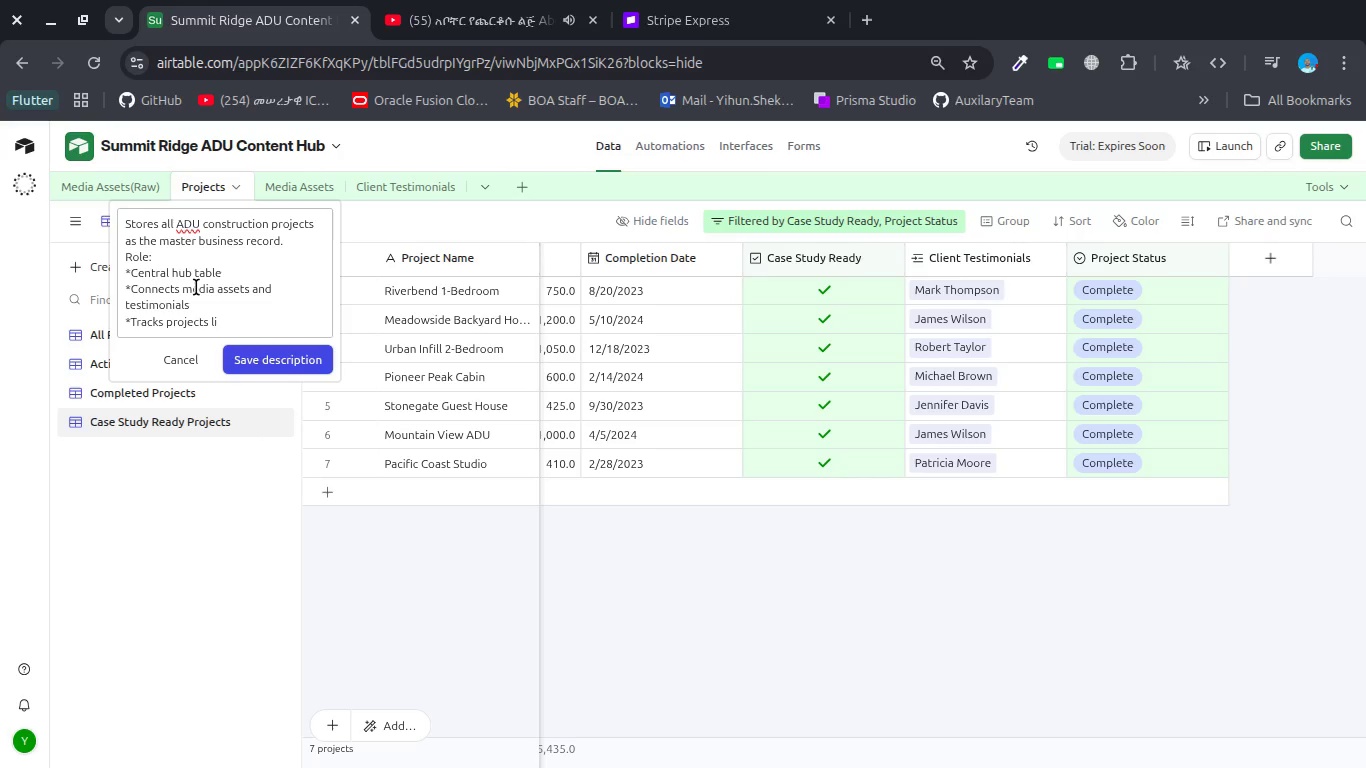 
type(ifecyckl)
key(Backspace)
key(Backspace)
type(le and )
 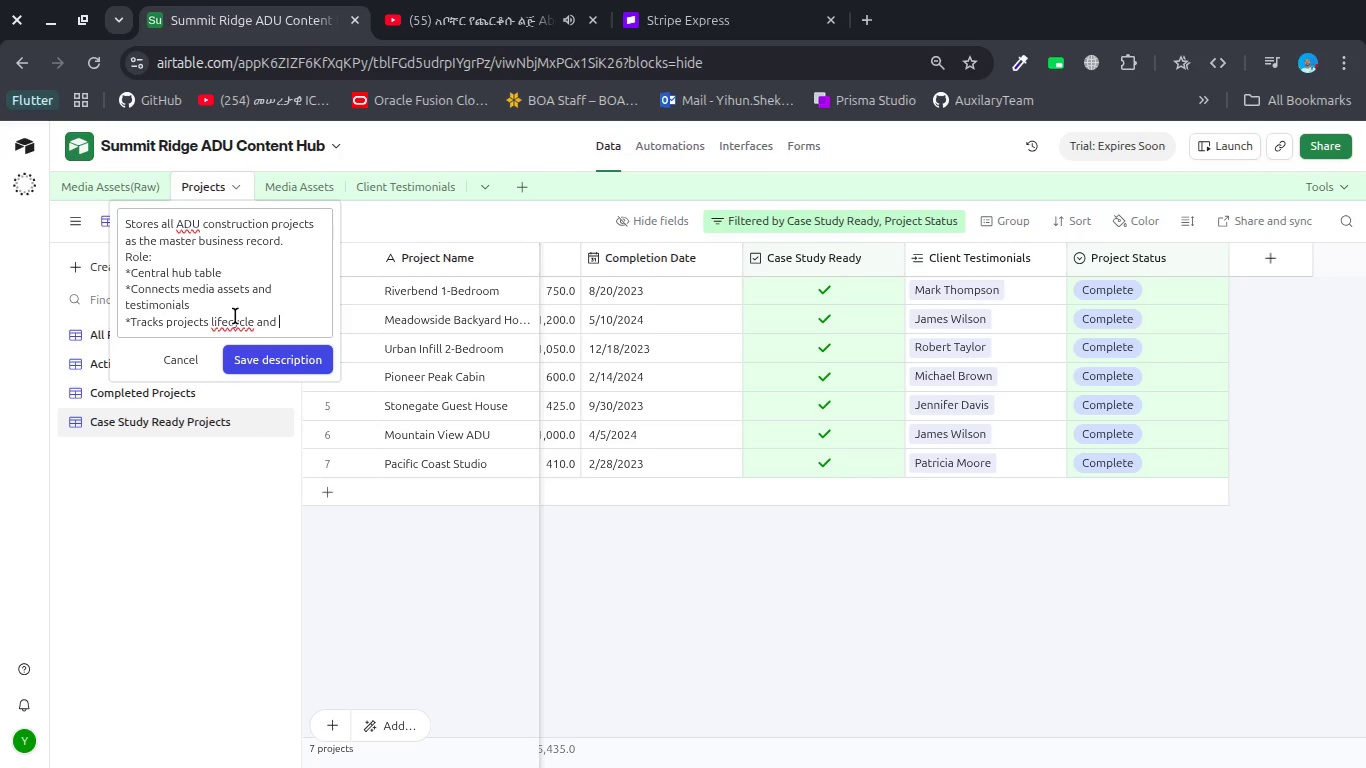 
left_click([227, 319])
 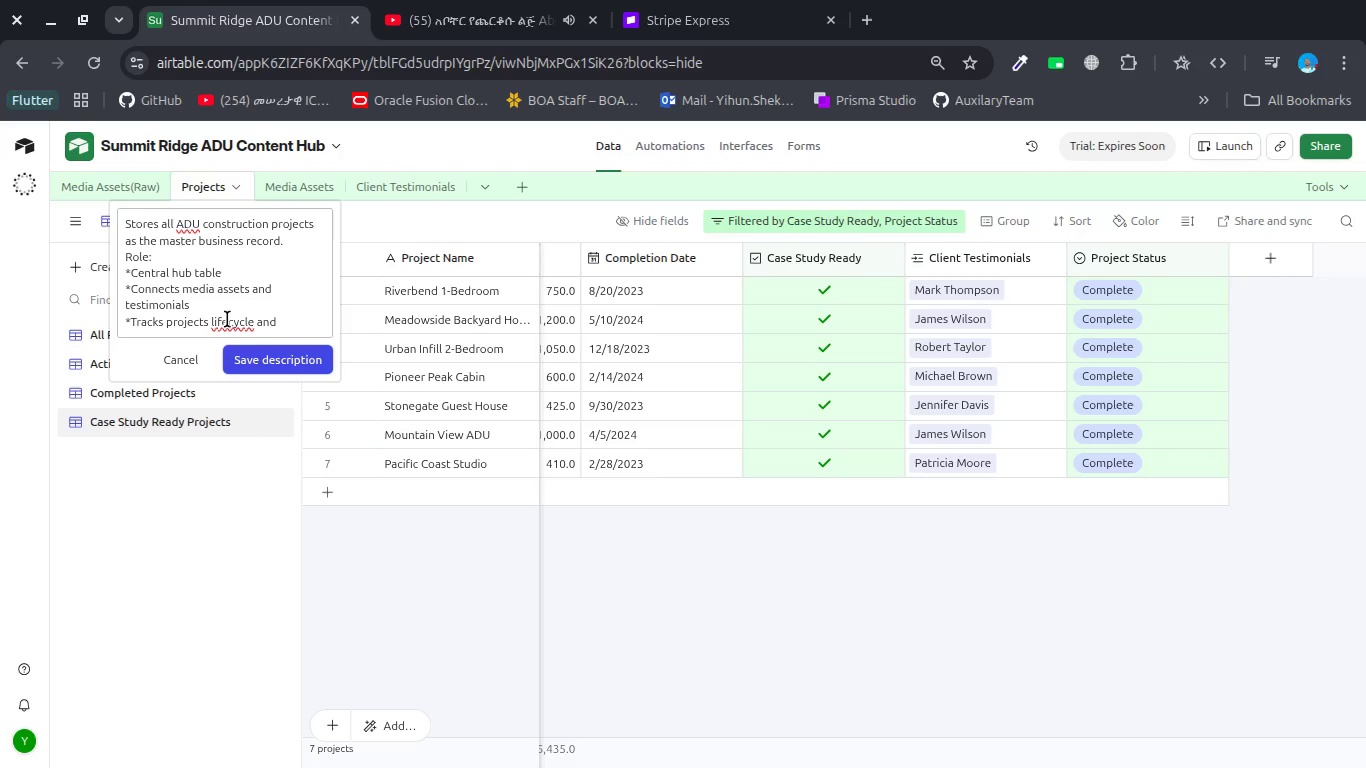 
key(Minus)
 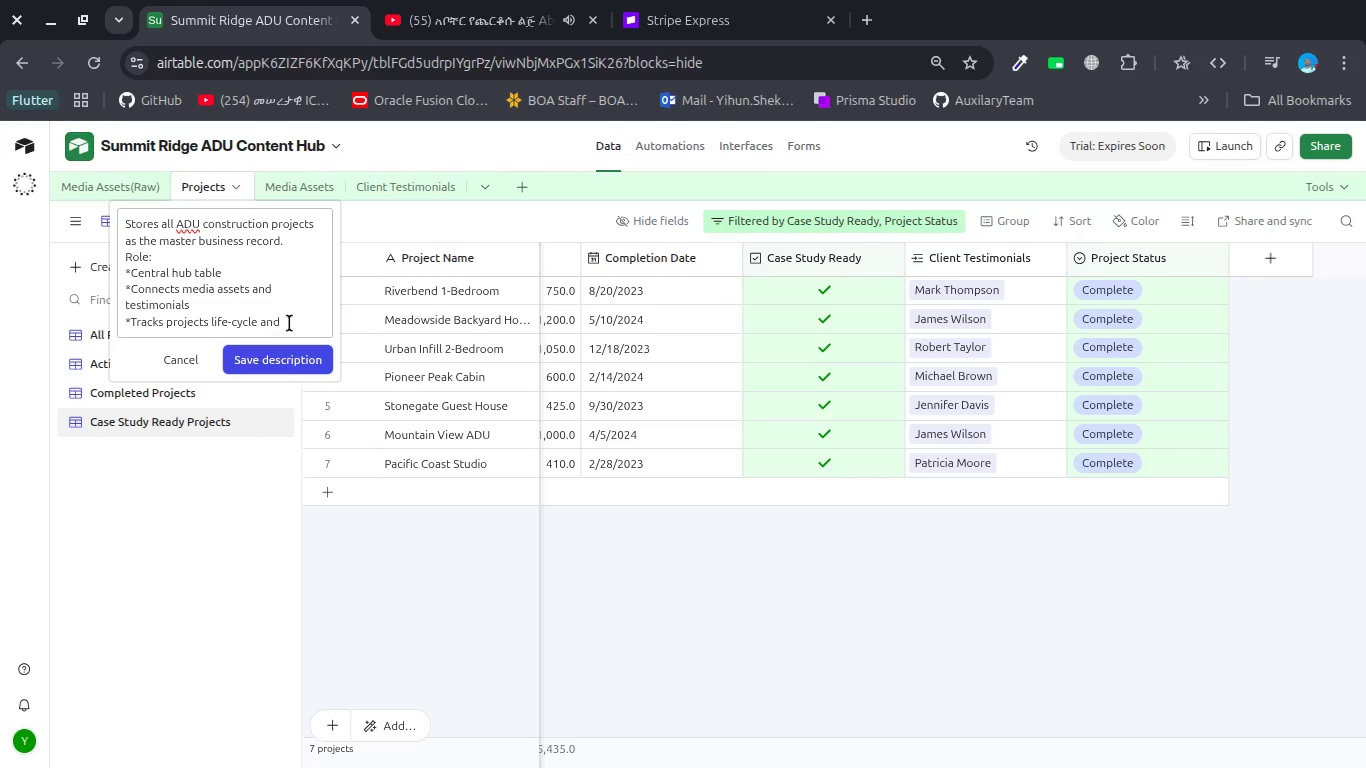 
left_click([294, 323])
 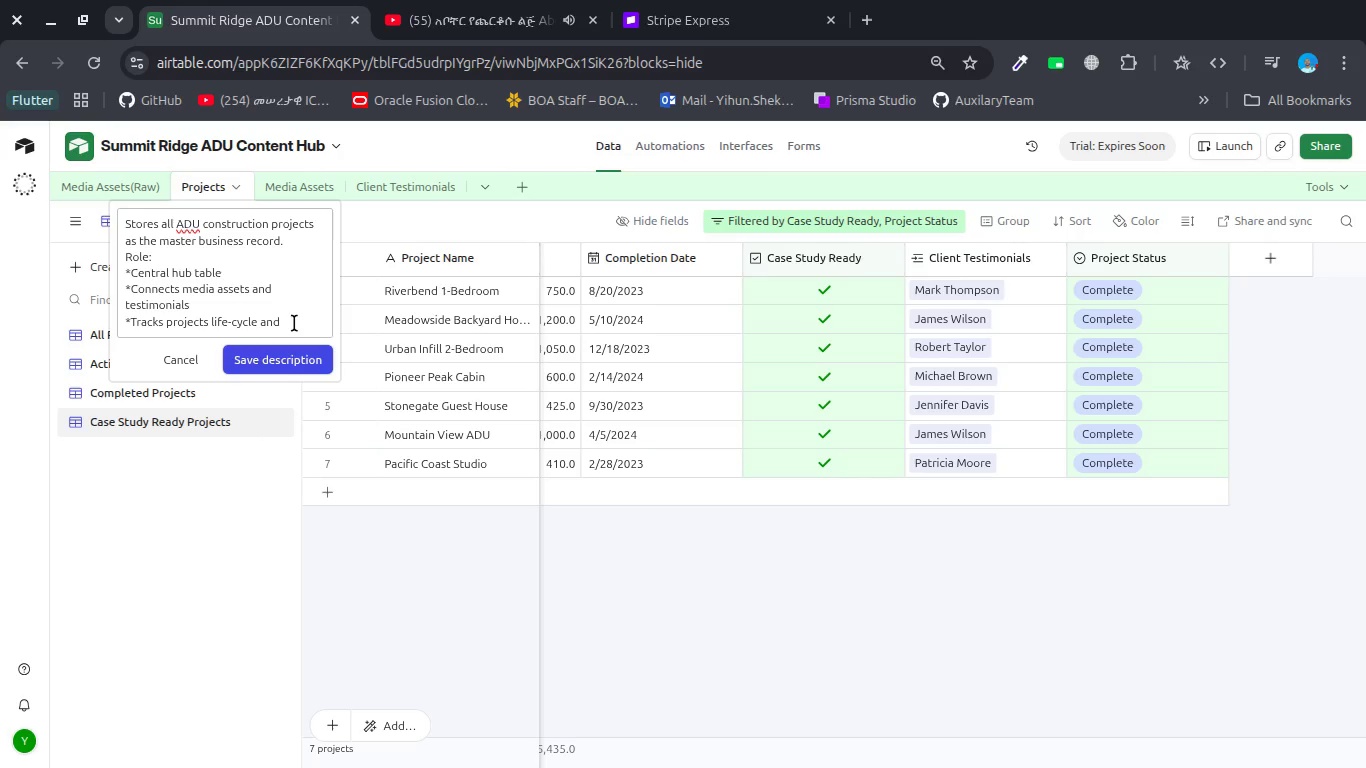 
type( readiness)
 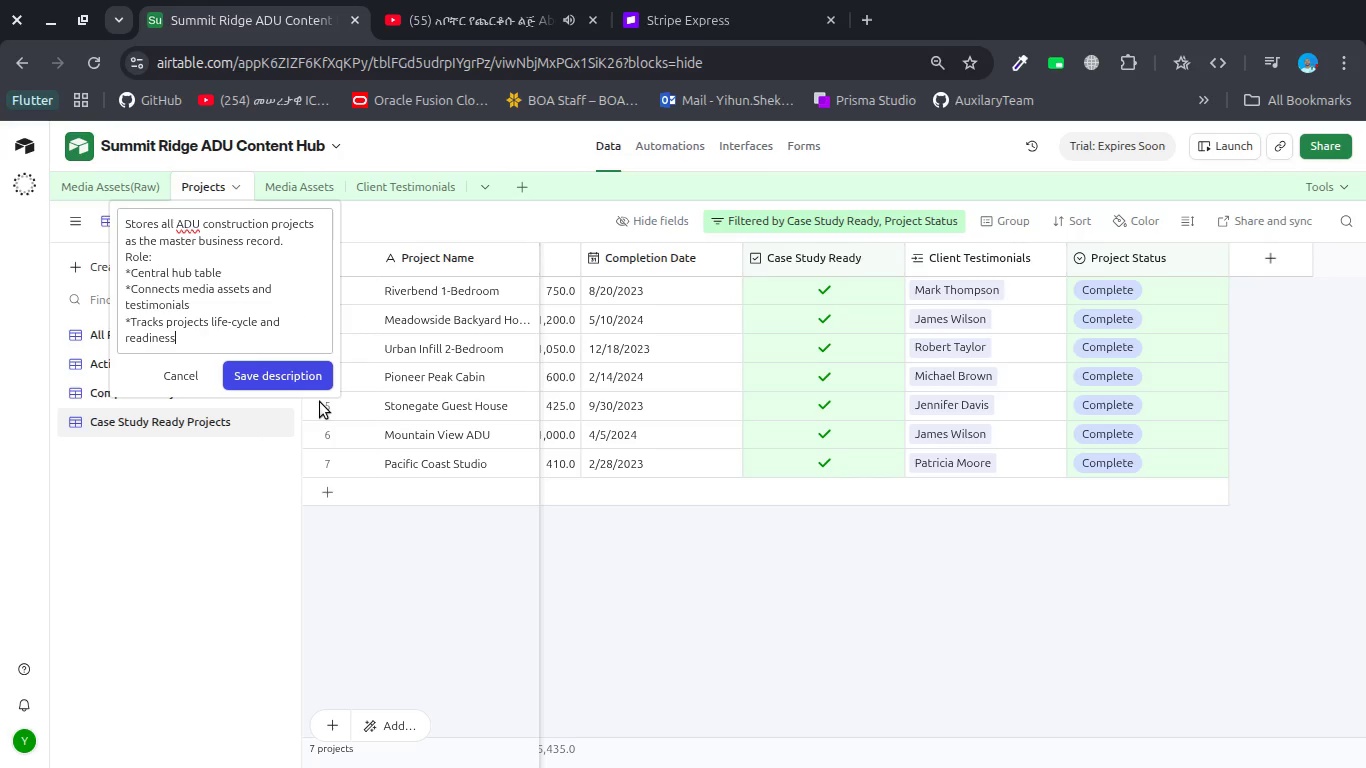 
left_click([301, 377])
 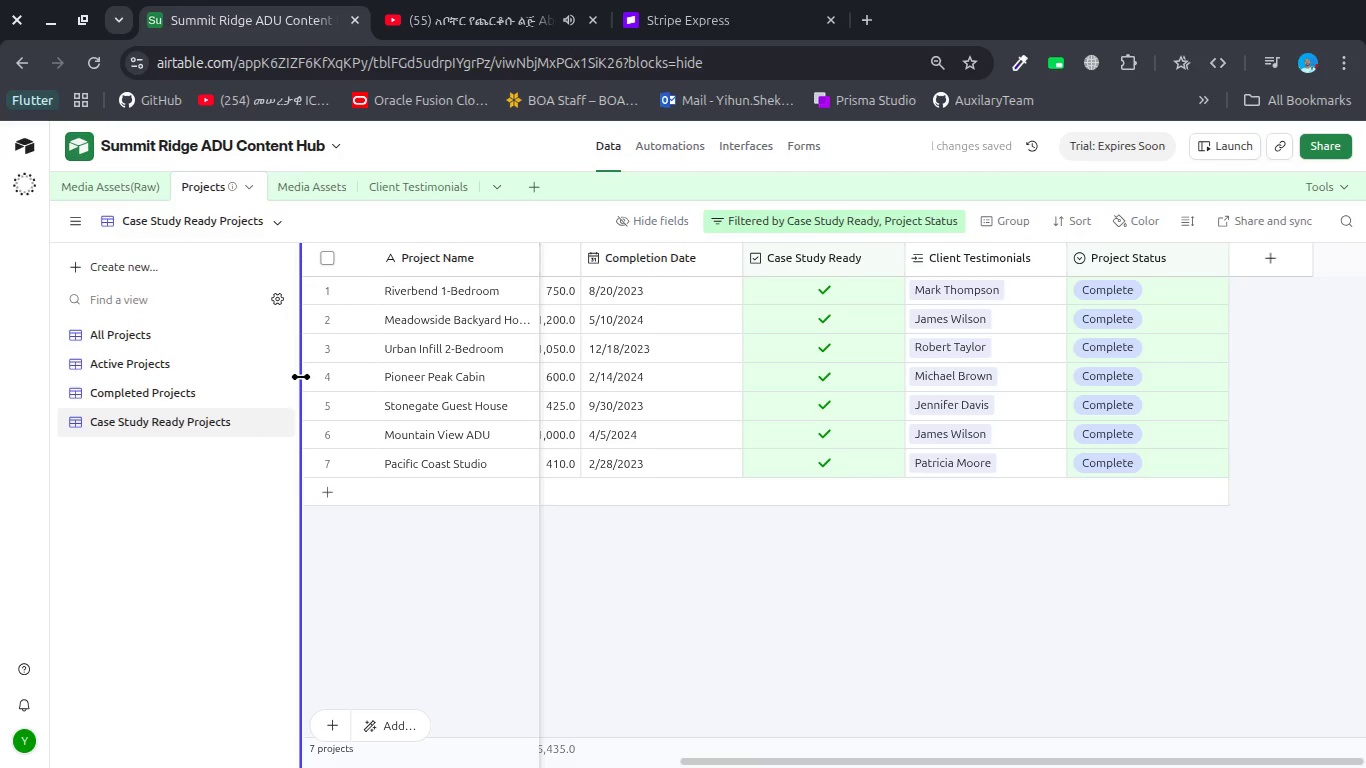 
mouse_move([226, 225])
 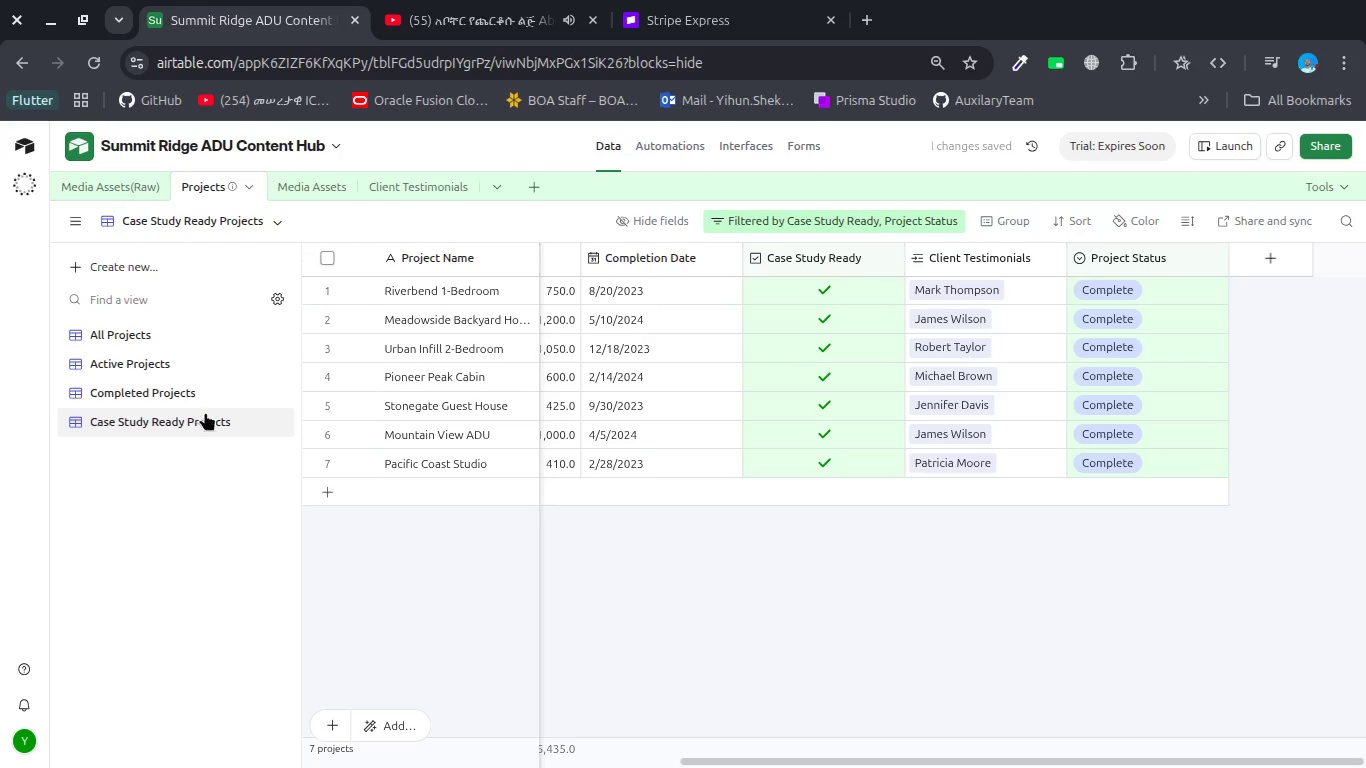 
mouse_move([216, 329])
 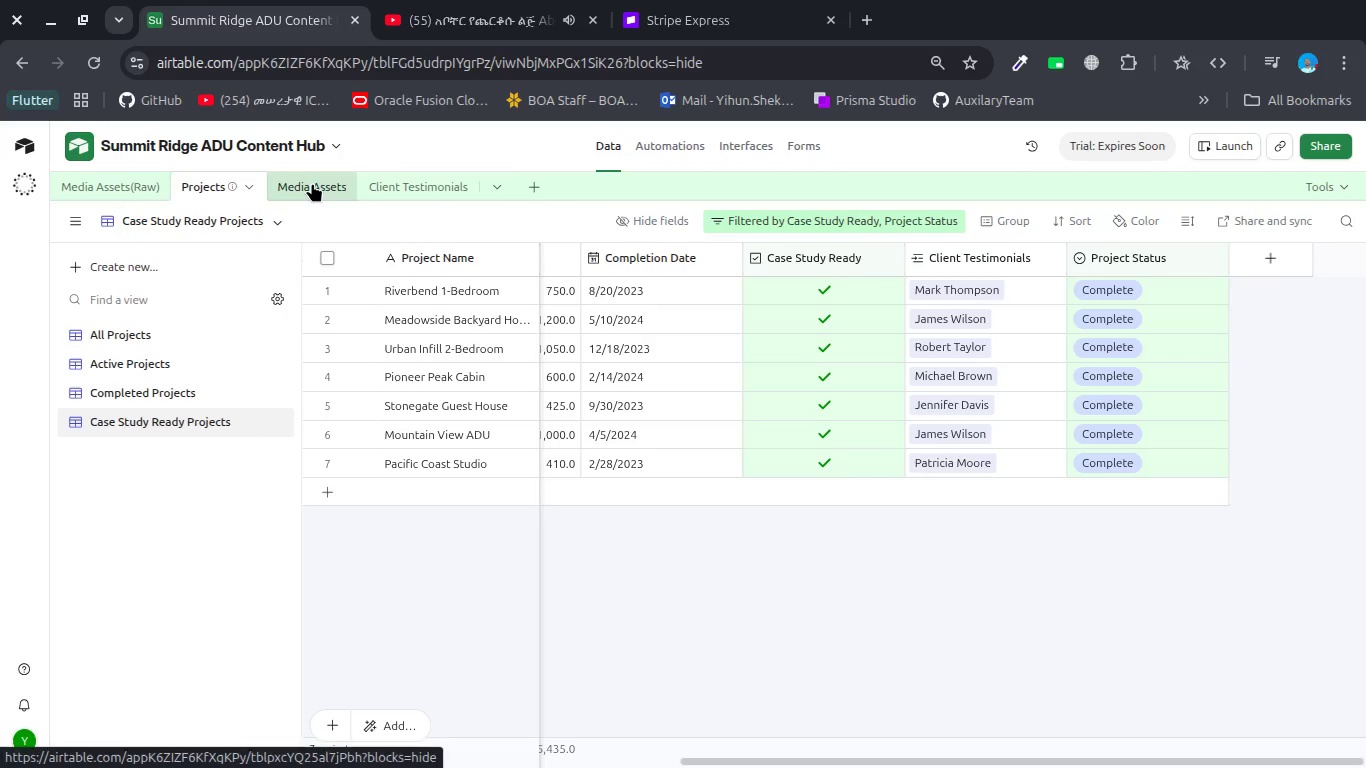 
left_click([312, 183])
 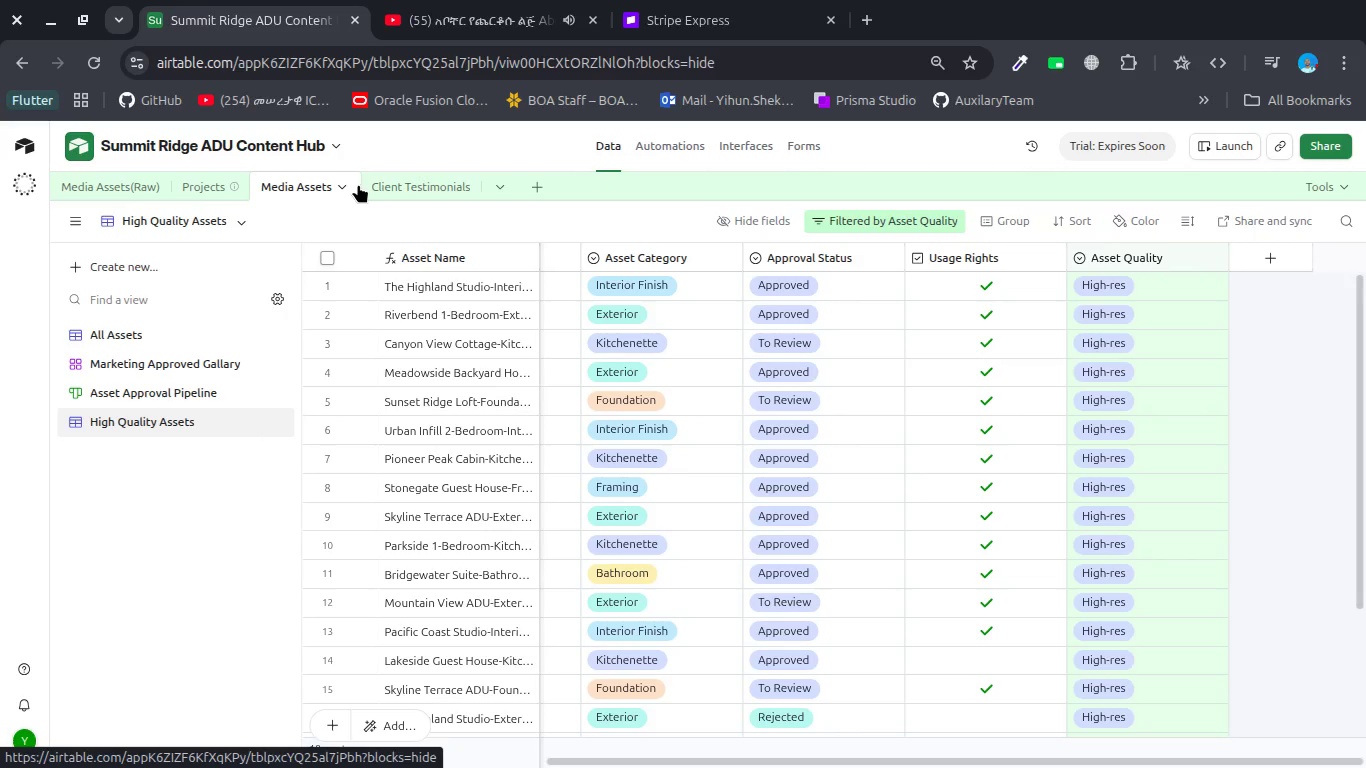 
left_click([342, 182])
 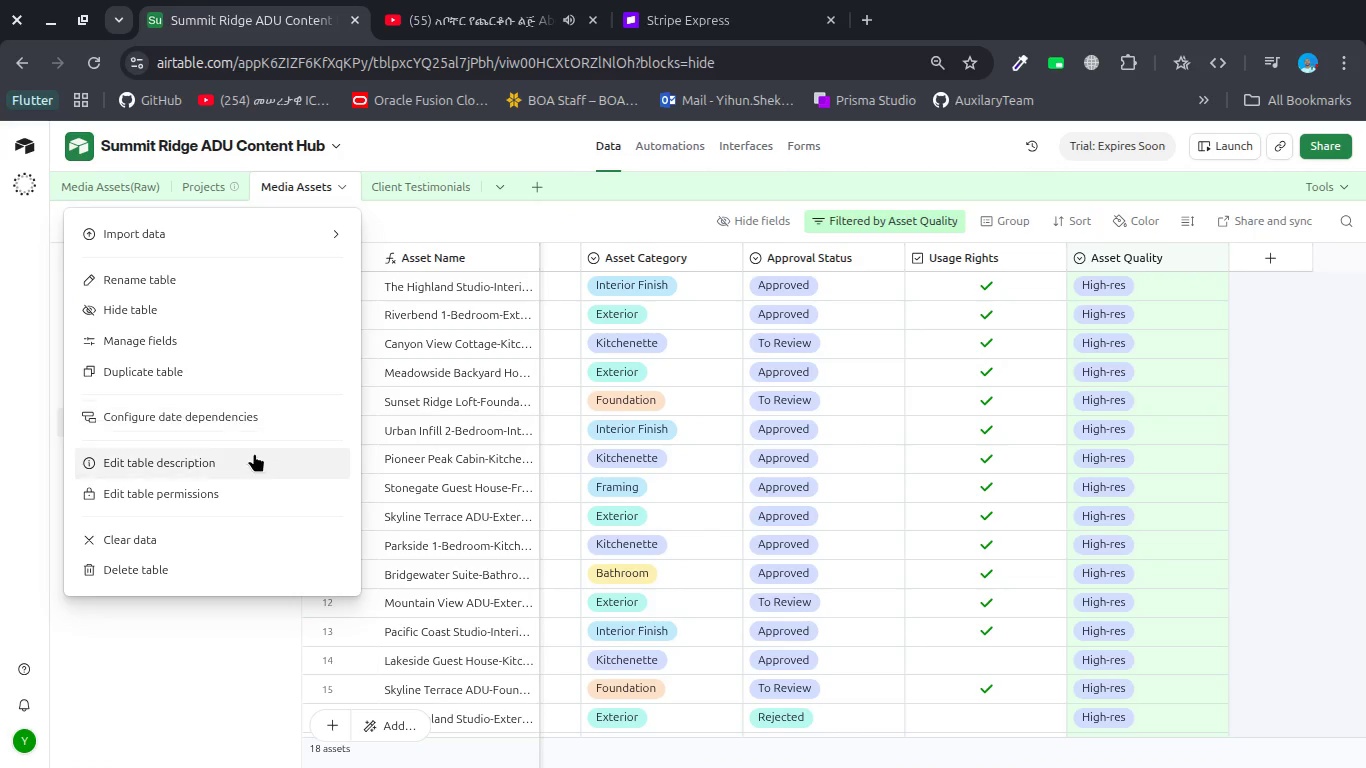 
left_click([246, 458])
 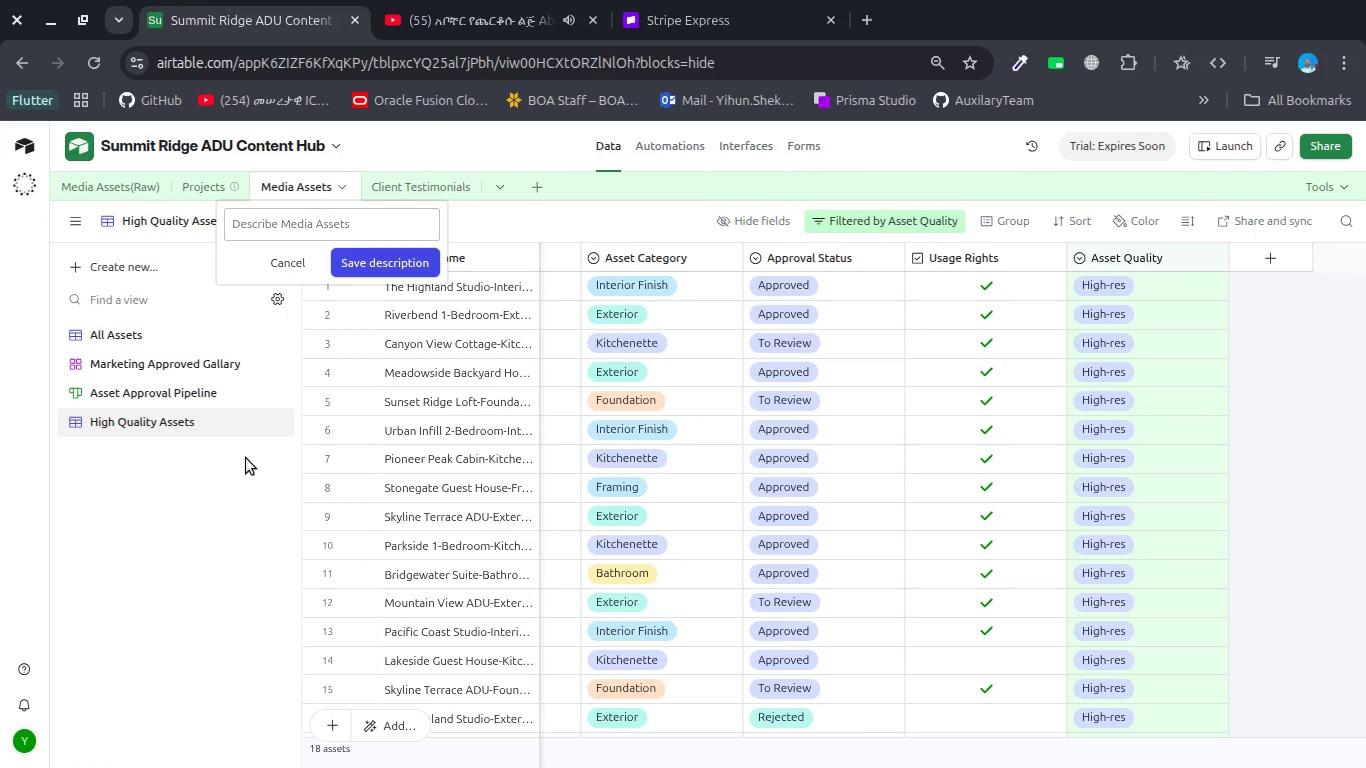 
type(Stores all prok)
key(Backspace)
type(ject )
key(Backspace)
type(-tre)
key(Backspace)
key(Backspace)
key(Backspace)
type(related images and b)
key(Backspace)
type(videos for marketing use)
 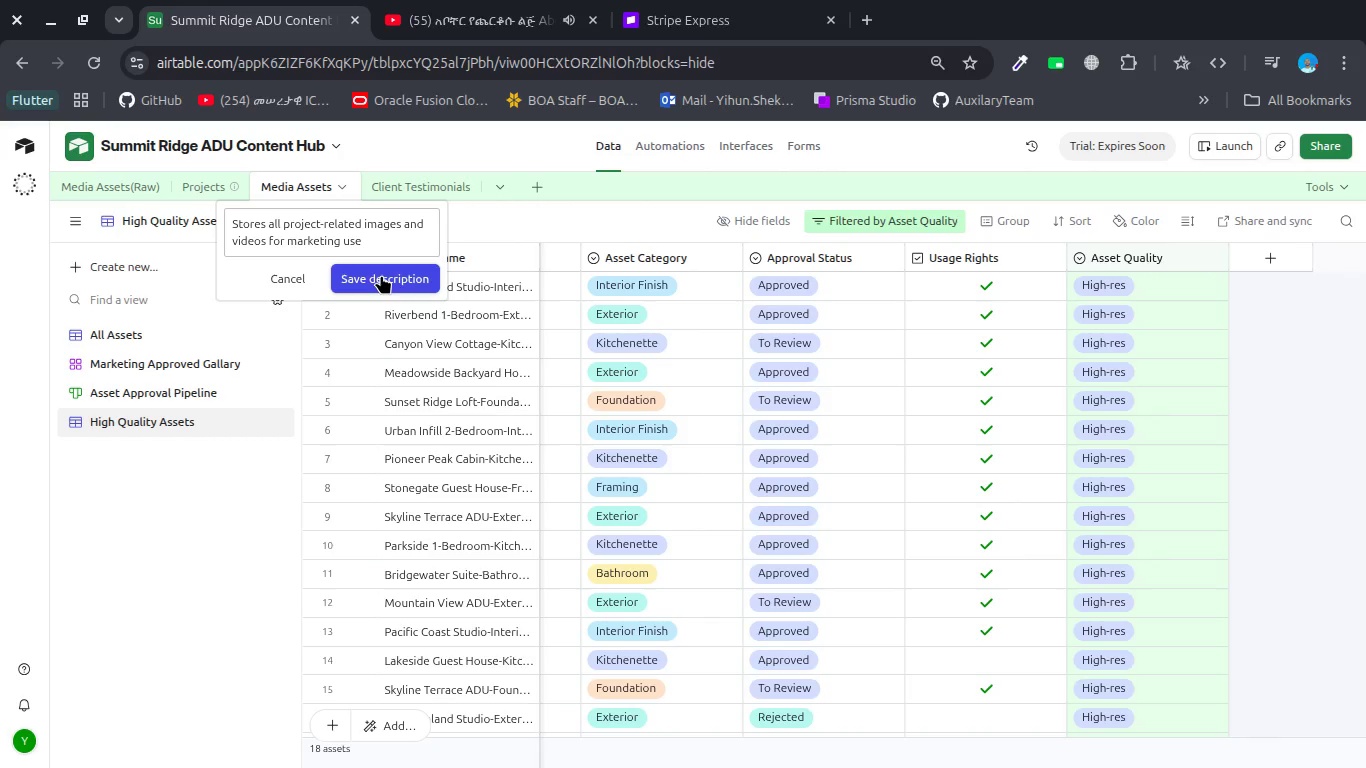 
wait(7.54)
 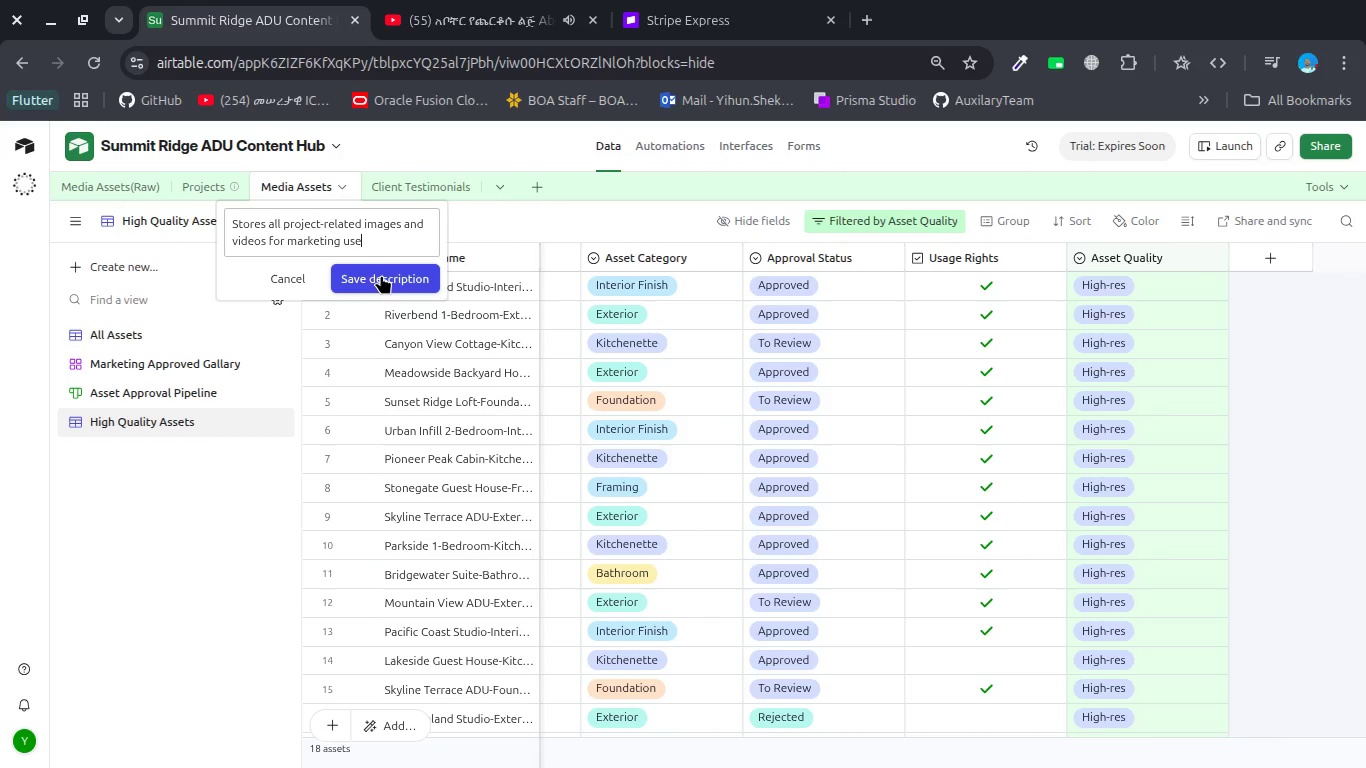 
key(Shift+ShiftRight)
 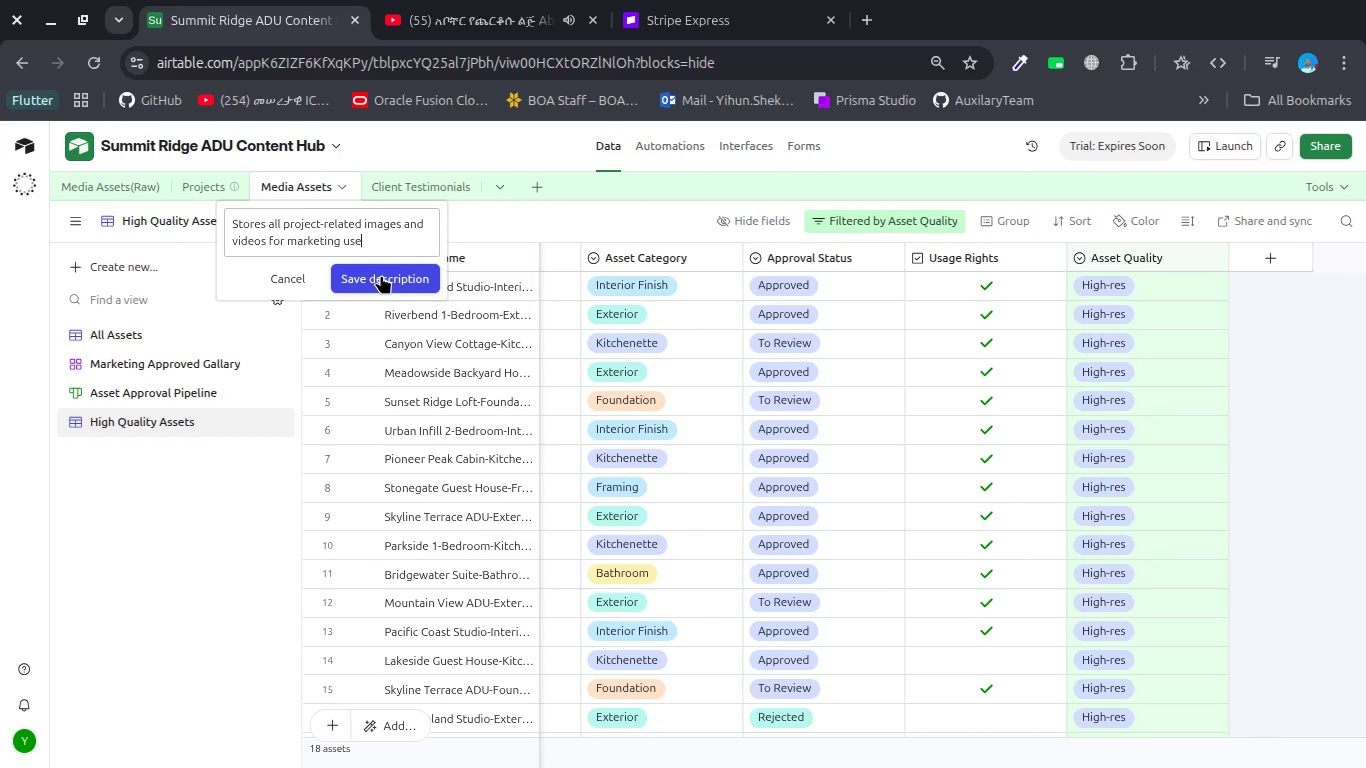 
key(Shift+Enter)
 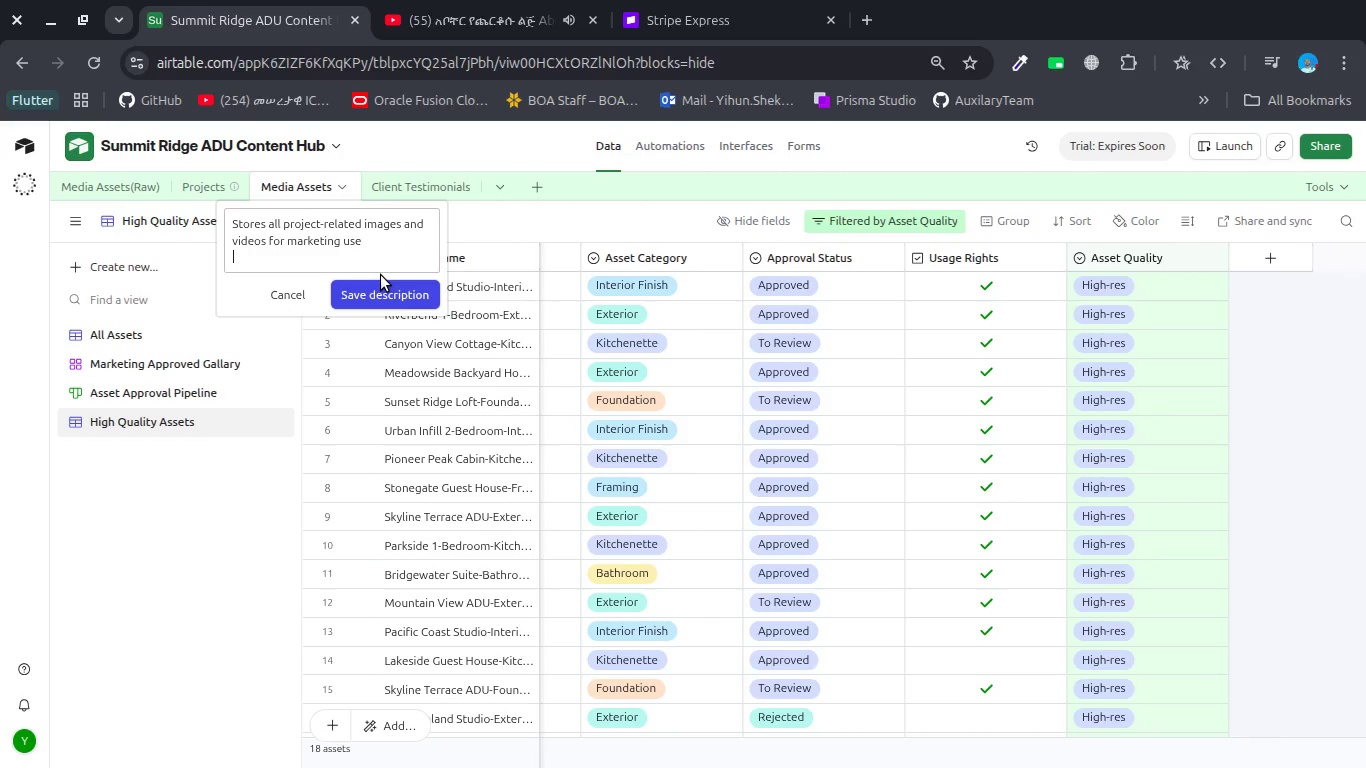 
type(Role)
 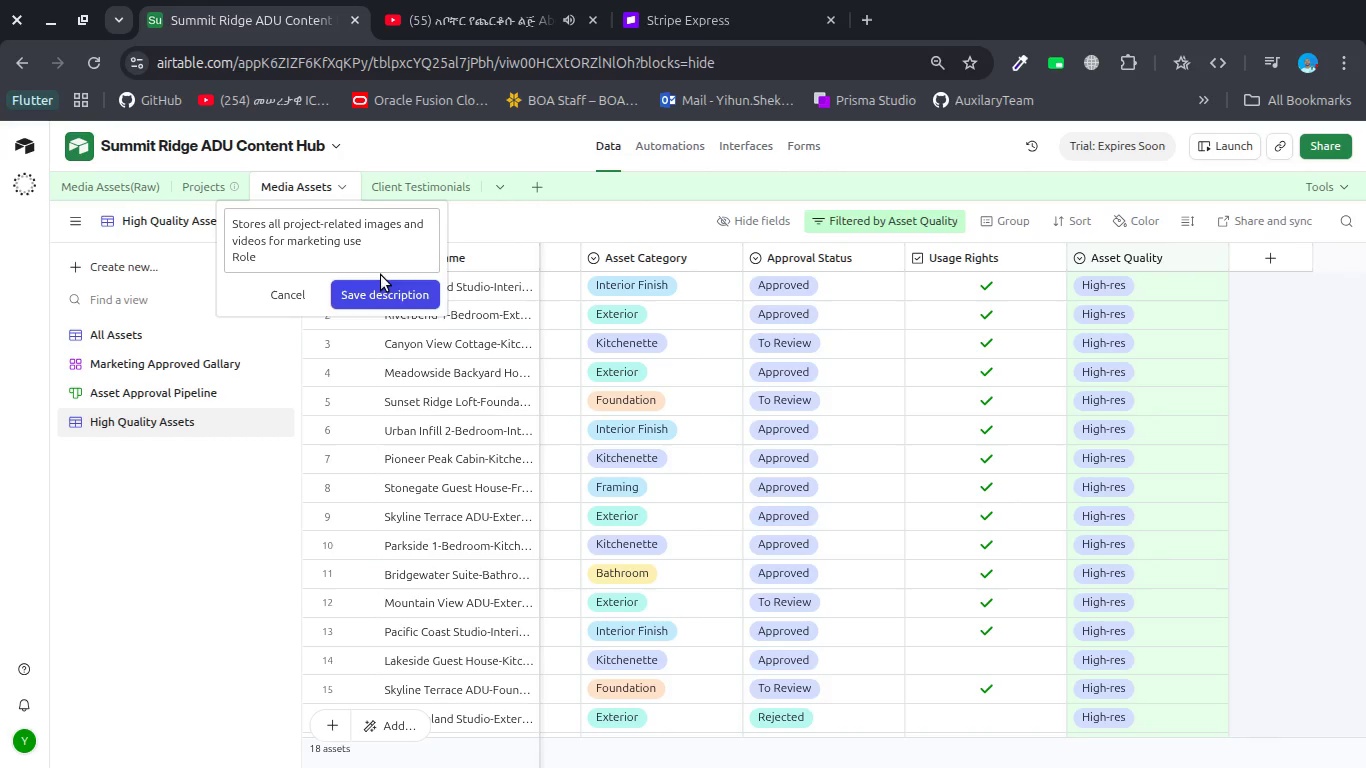 
key(Shift+Enter)
 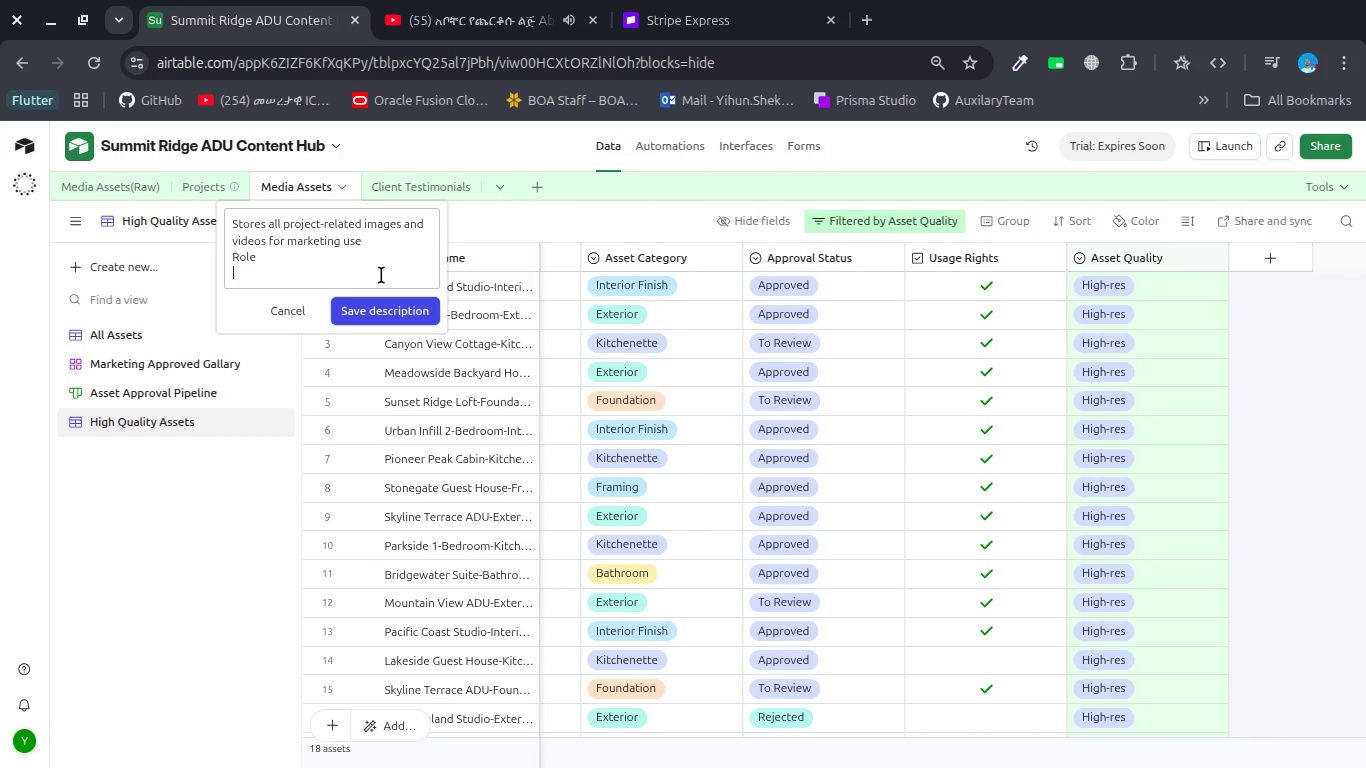 
key(Backspace)
 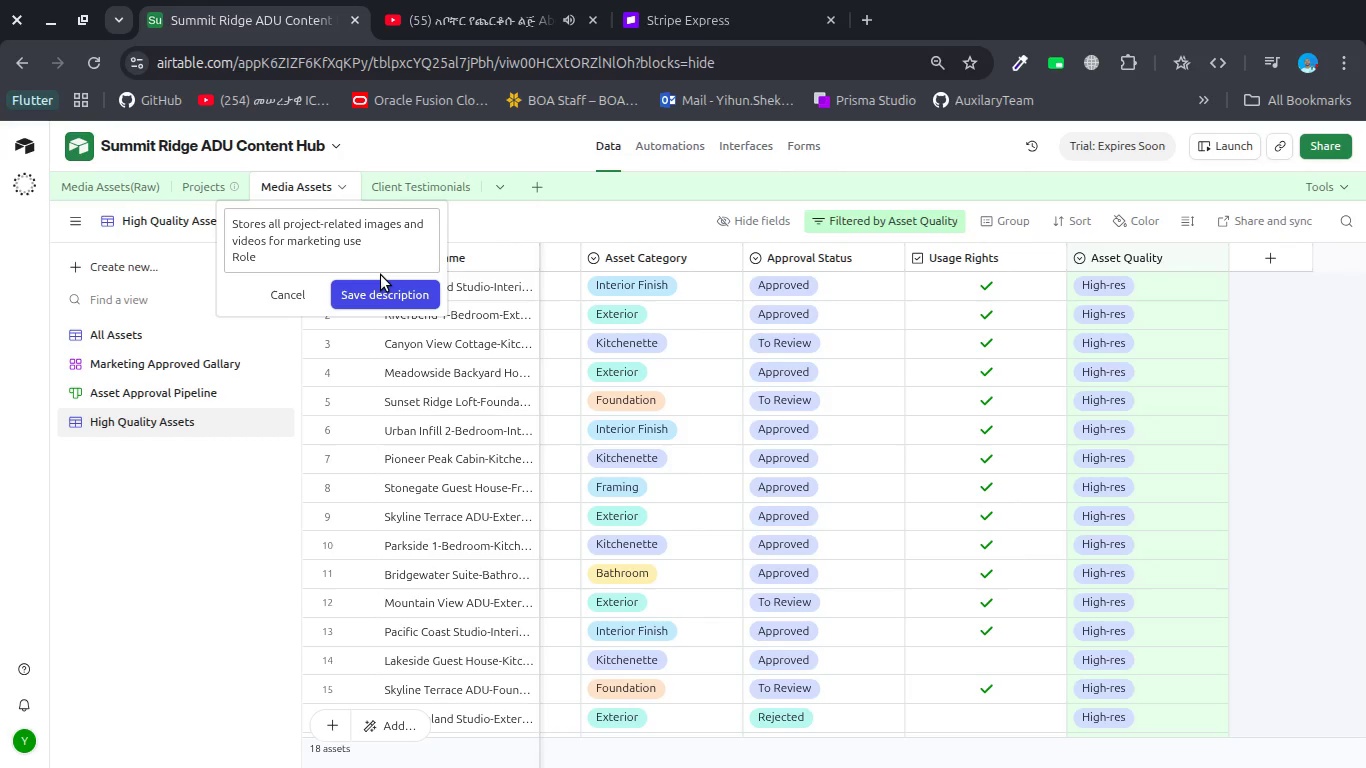 
key(Shift+ShiftRight)
 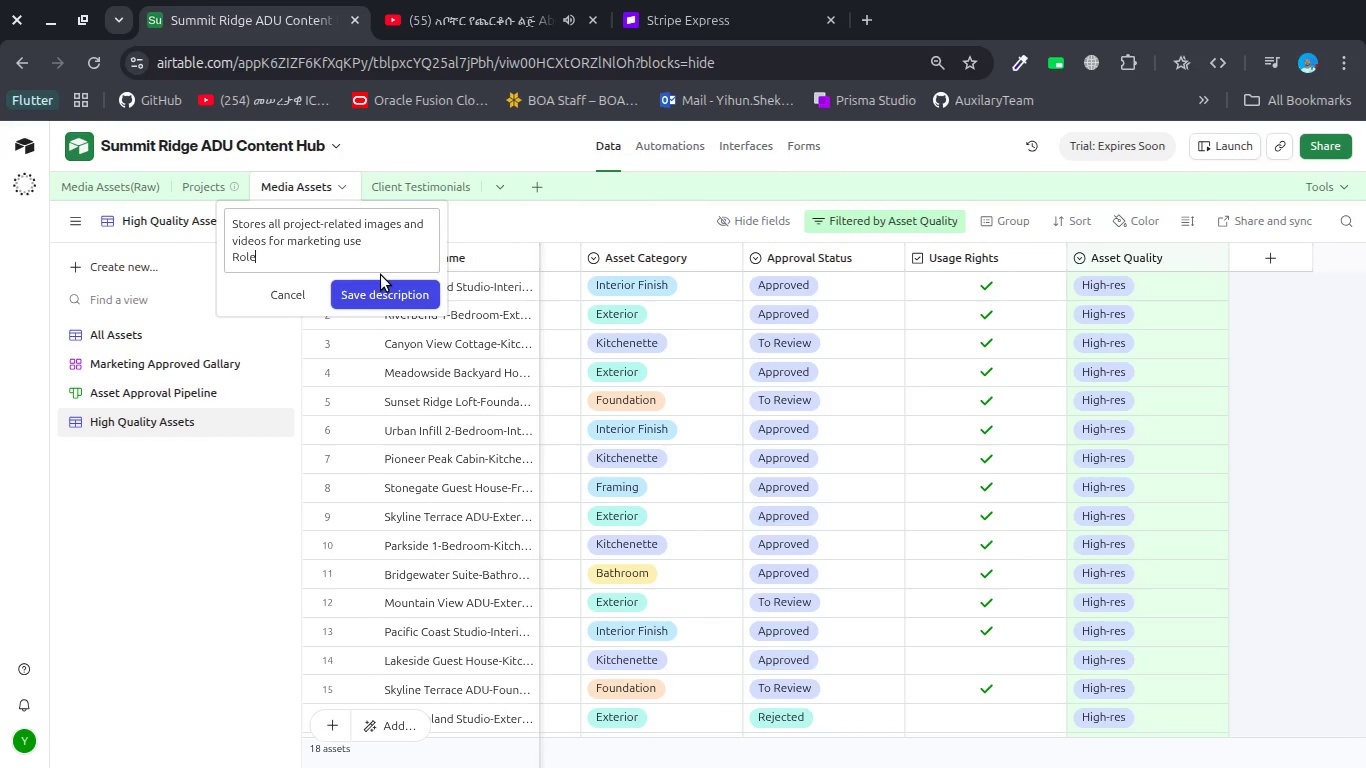 
key(Shift+Semicolon)
 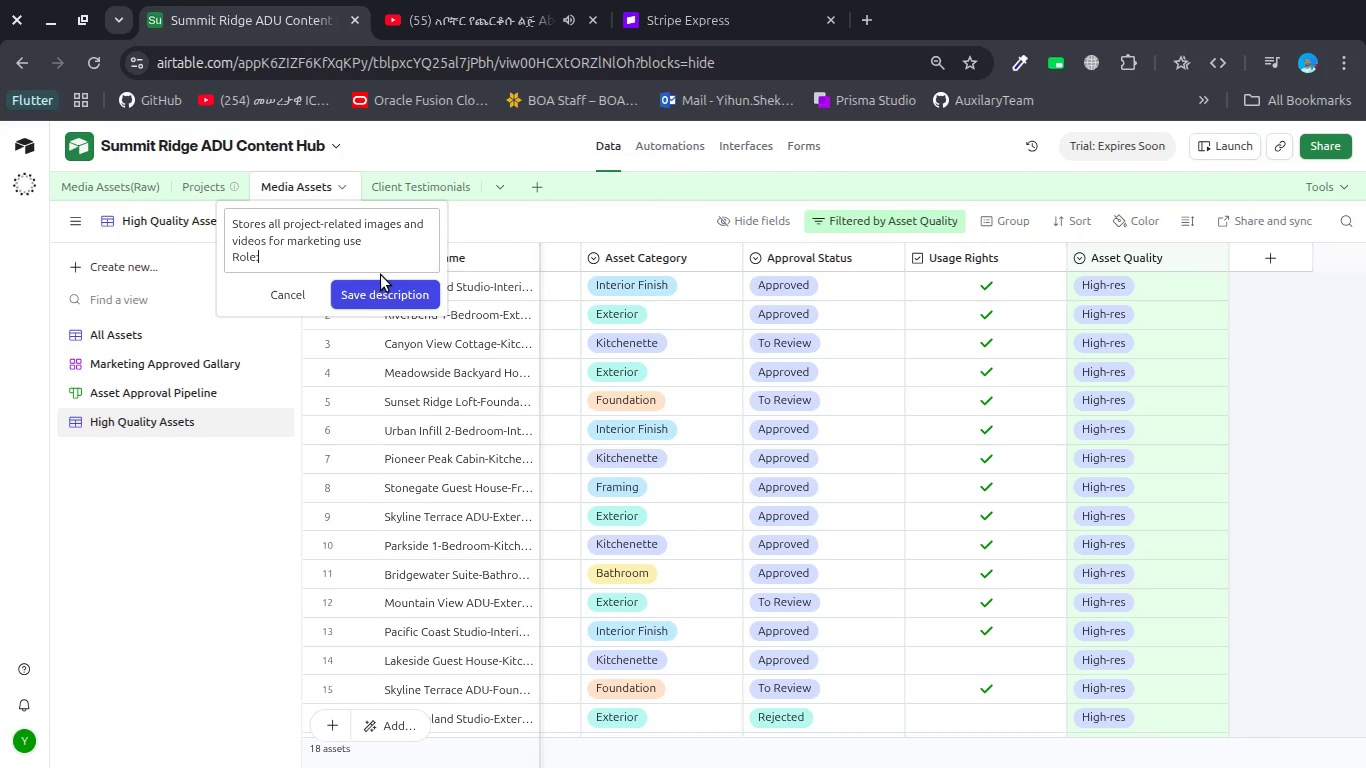 
key(Shift+ShiftRight)
 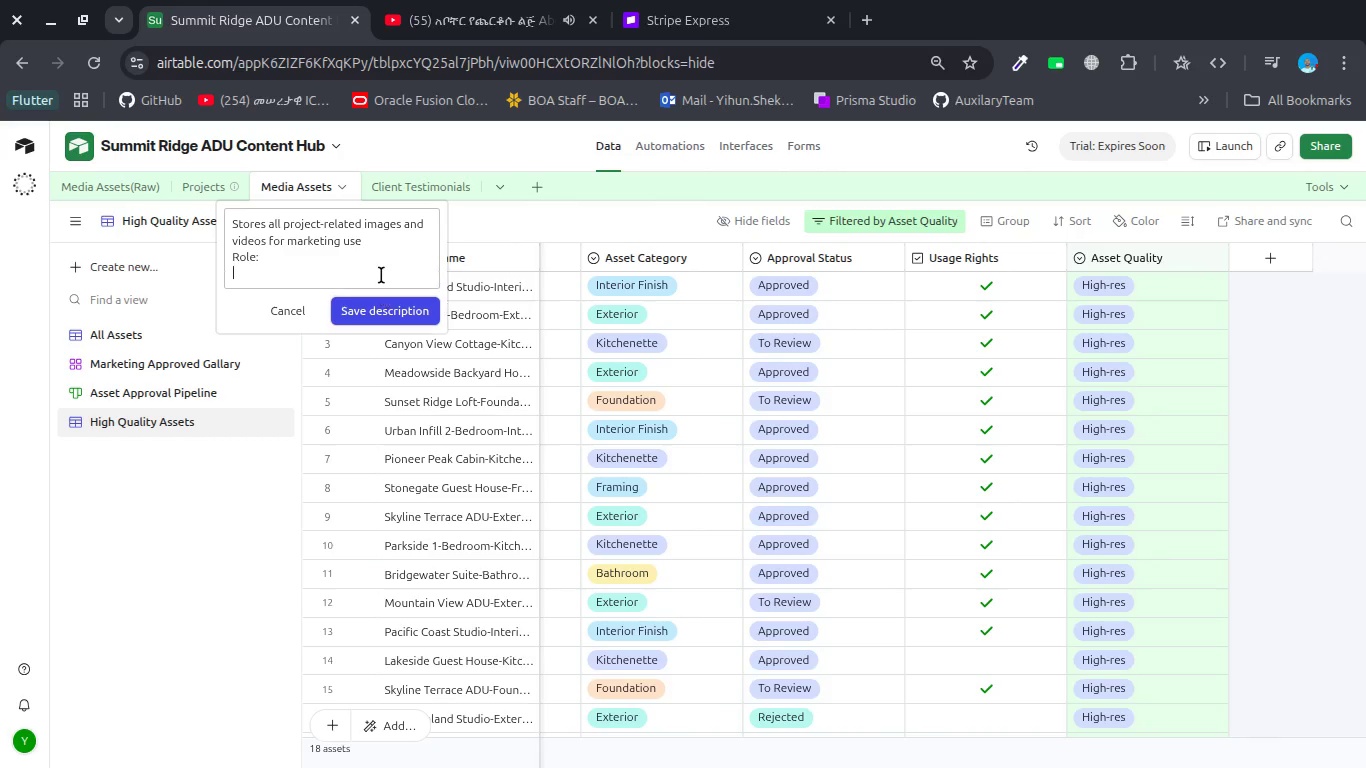 
key(Shift+Enter)
 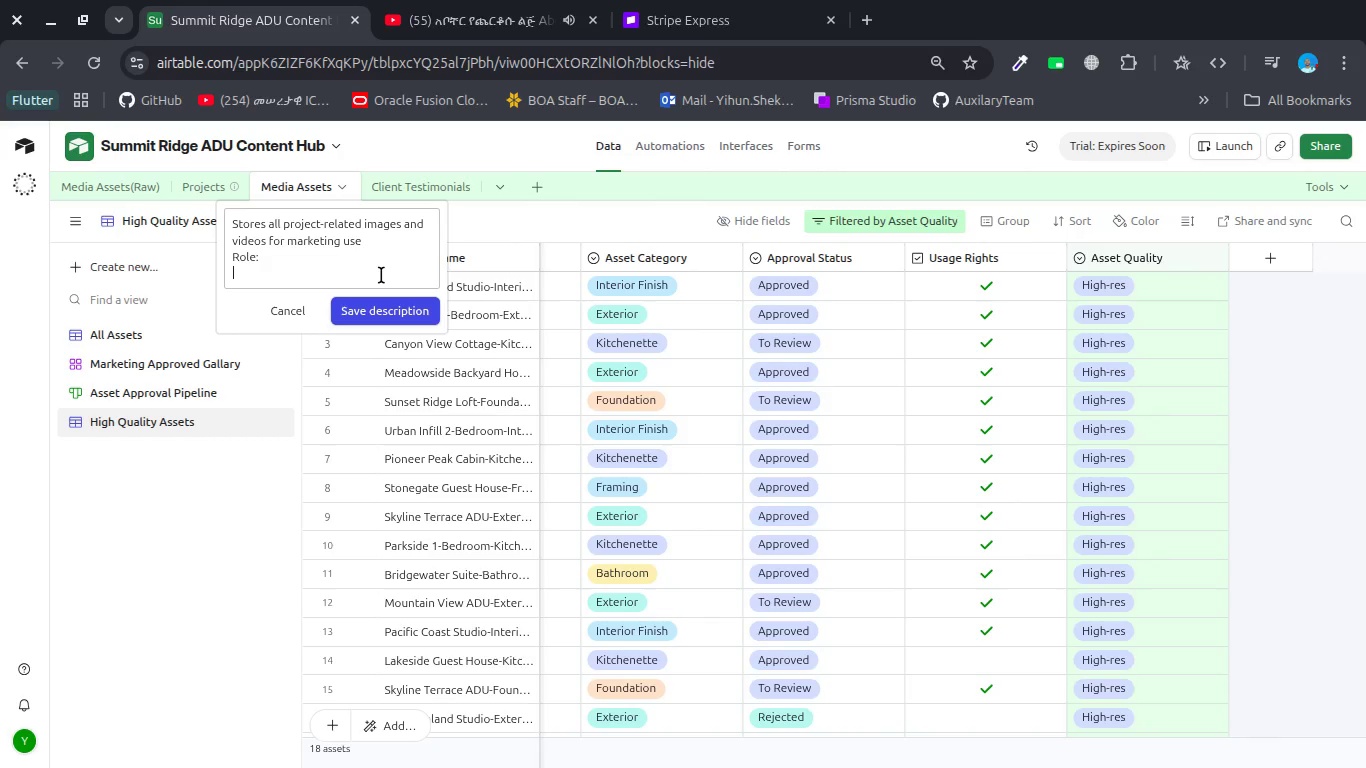 
type(*Manages content approval workflow)
 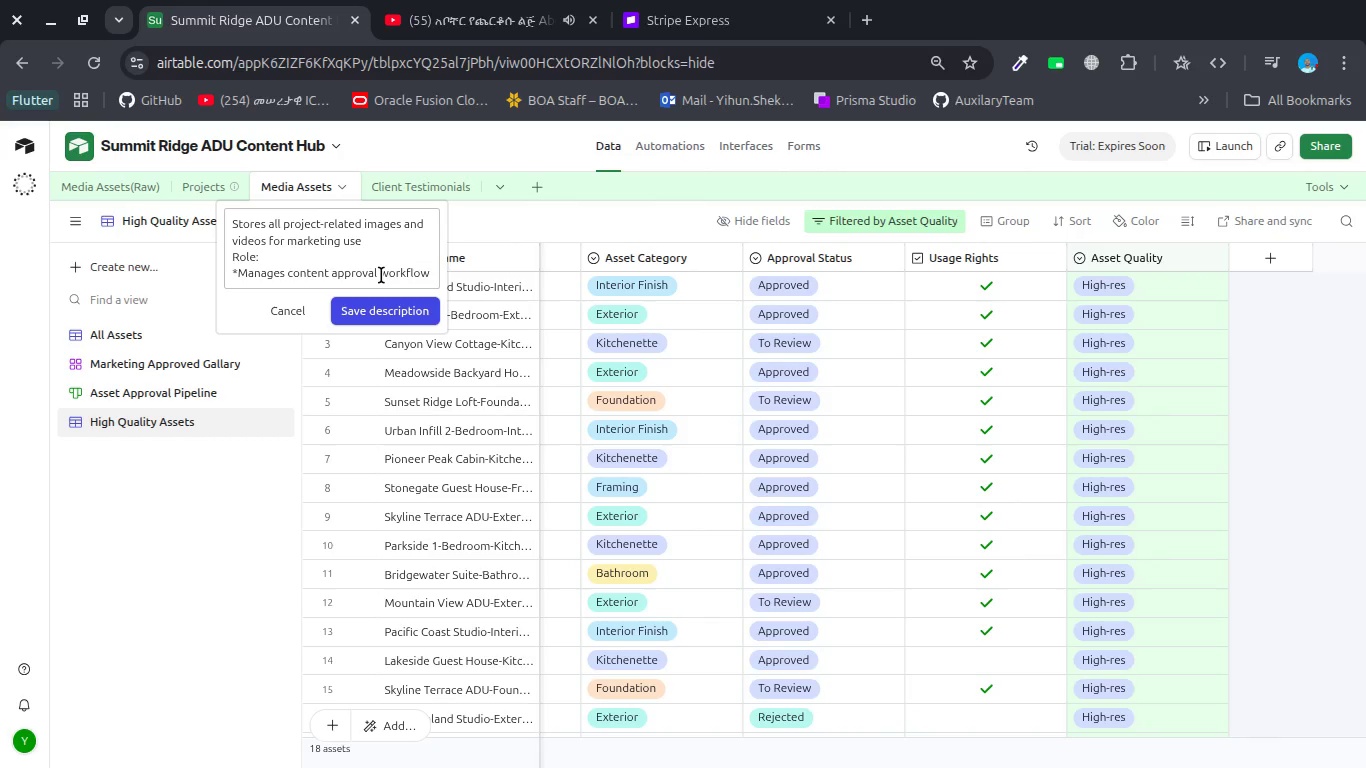 
key(Enter)
 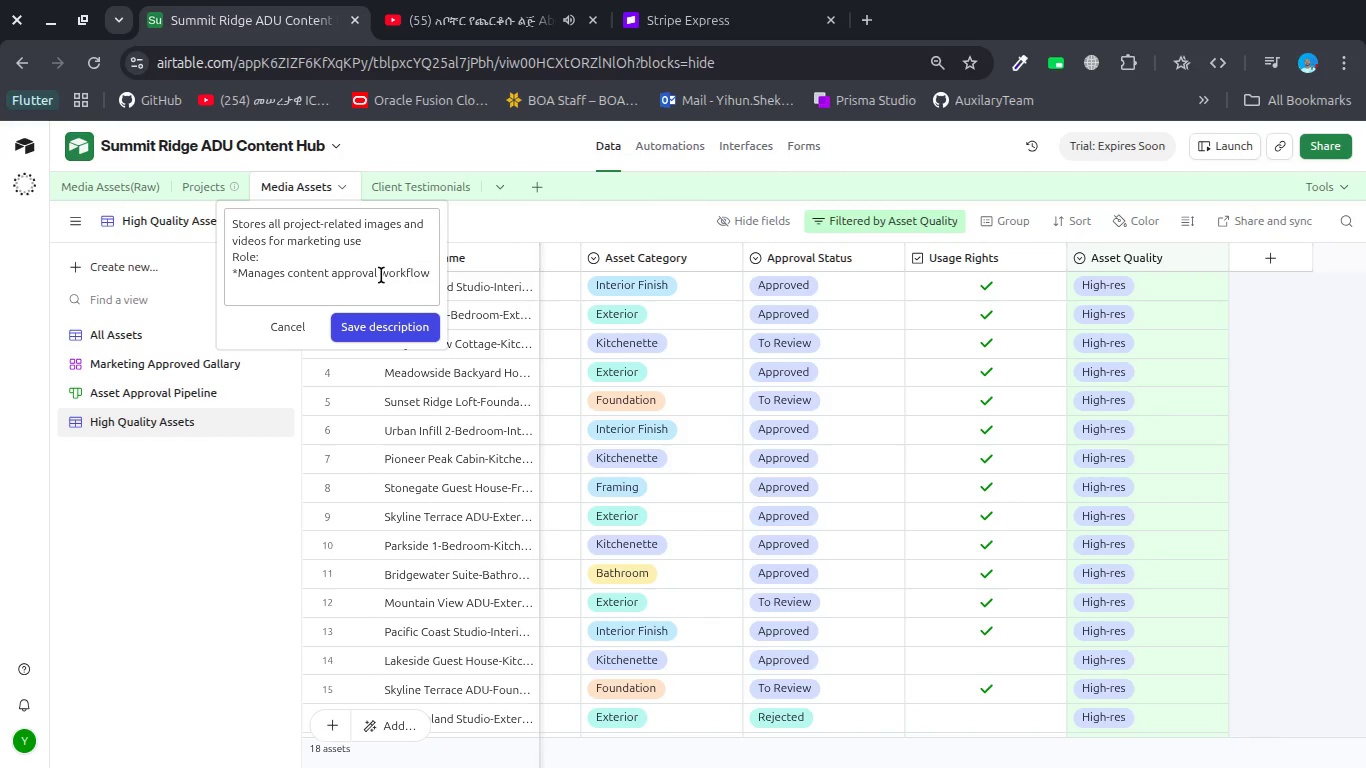 
type(*c)
key(Backspace)
type(Contr)
key(Backspace)
type(rols usage  rights )
 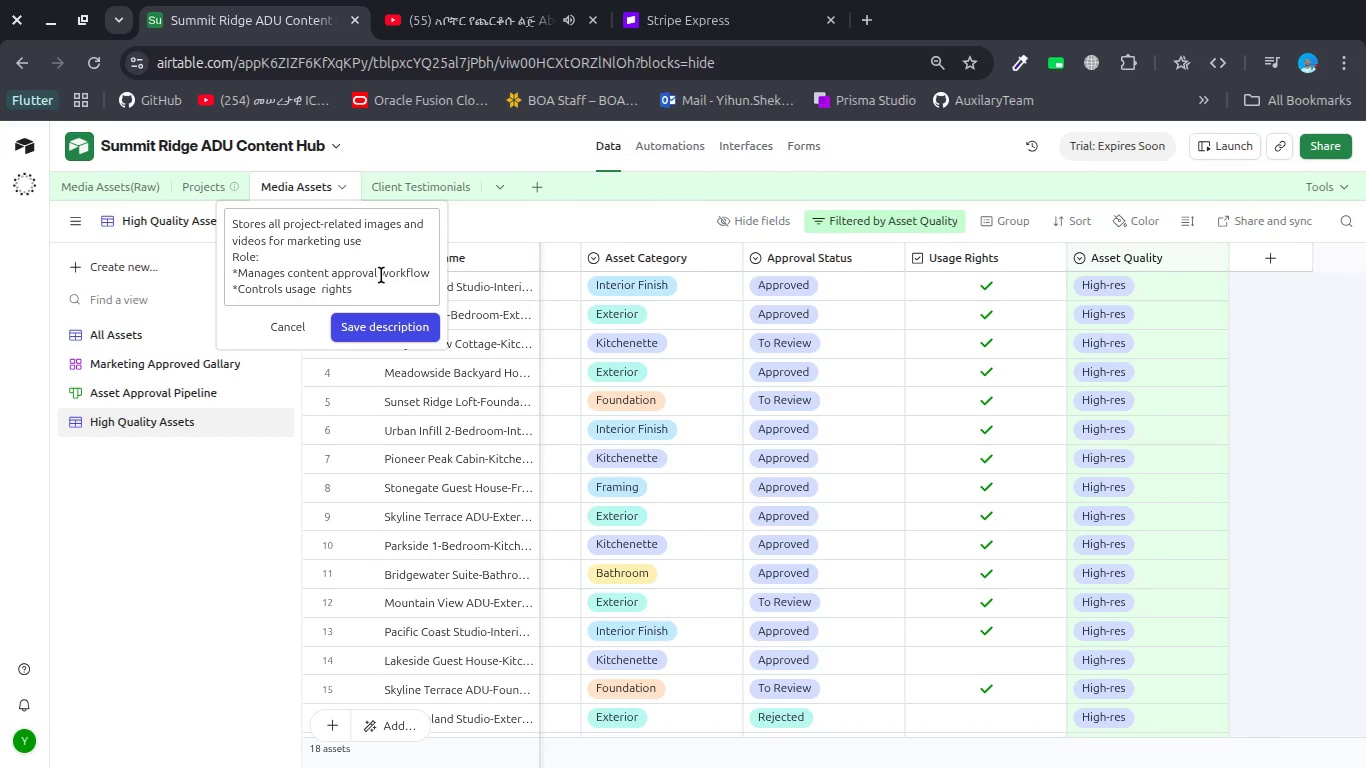 
wait(5.99)
 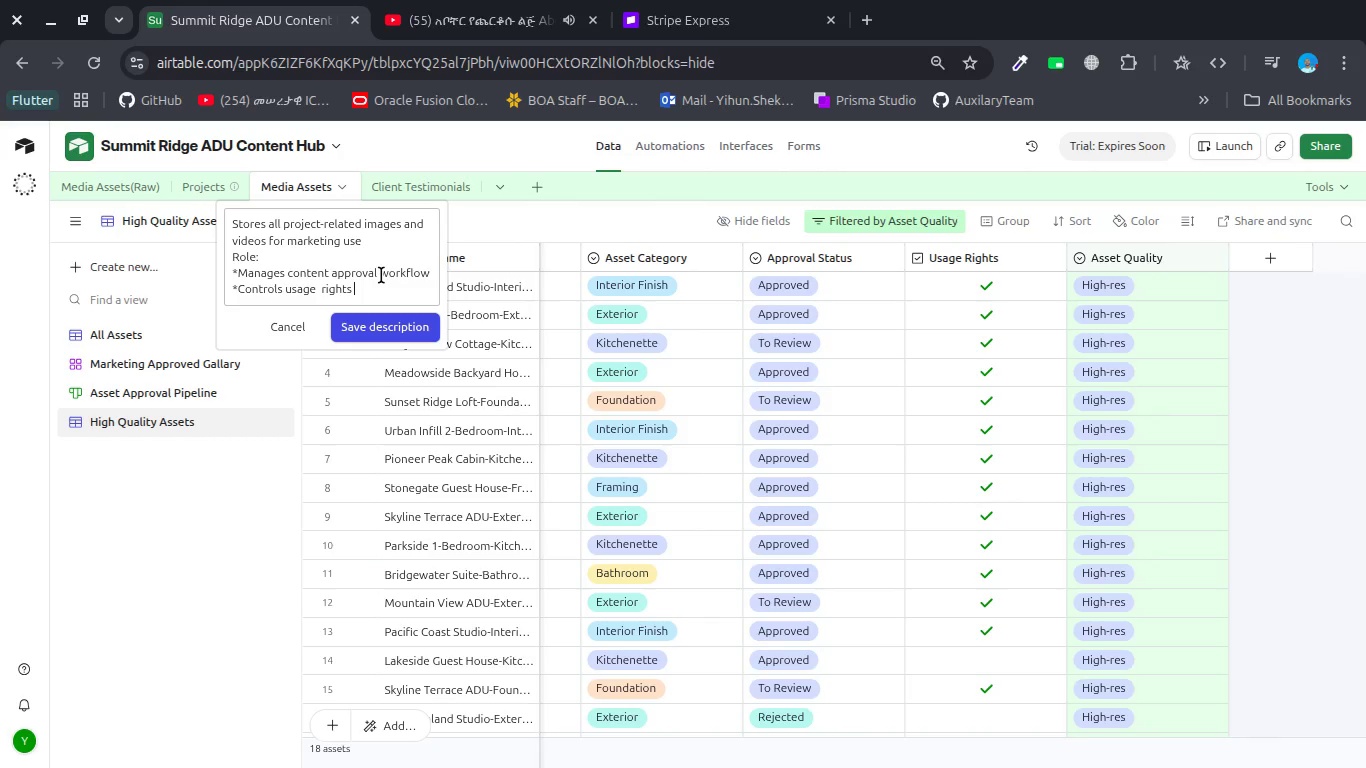 
type(for marketing )
 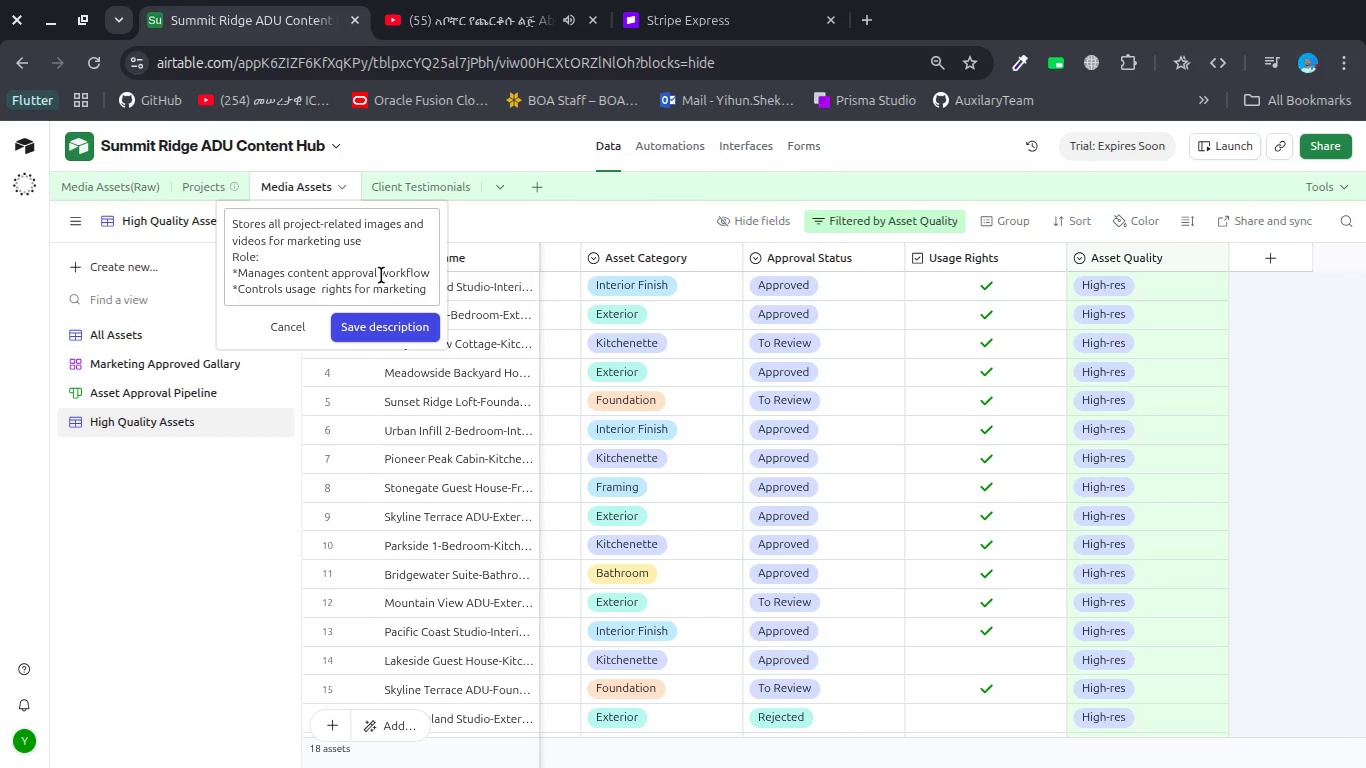 
key(Enter)
 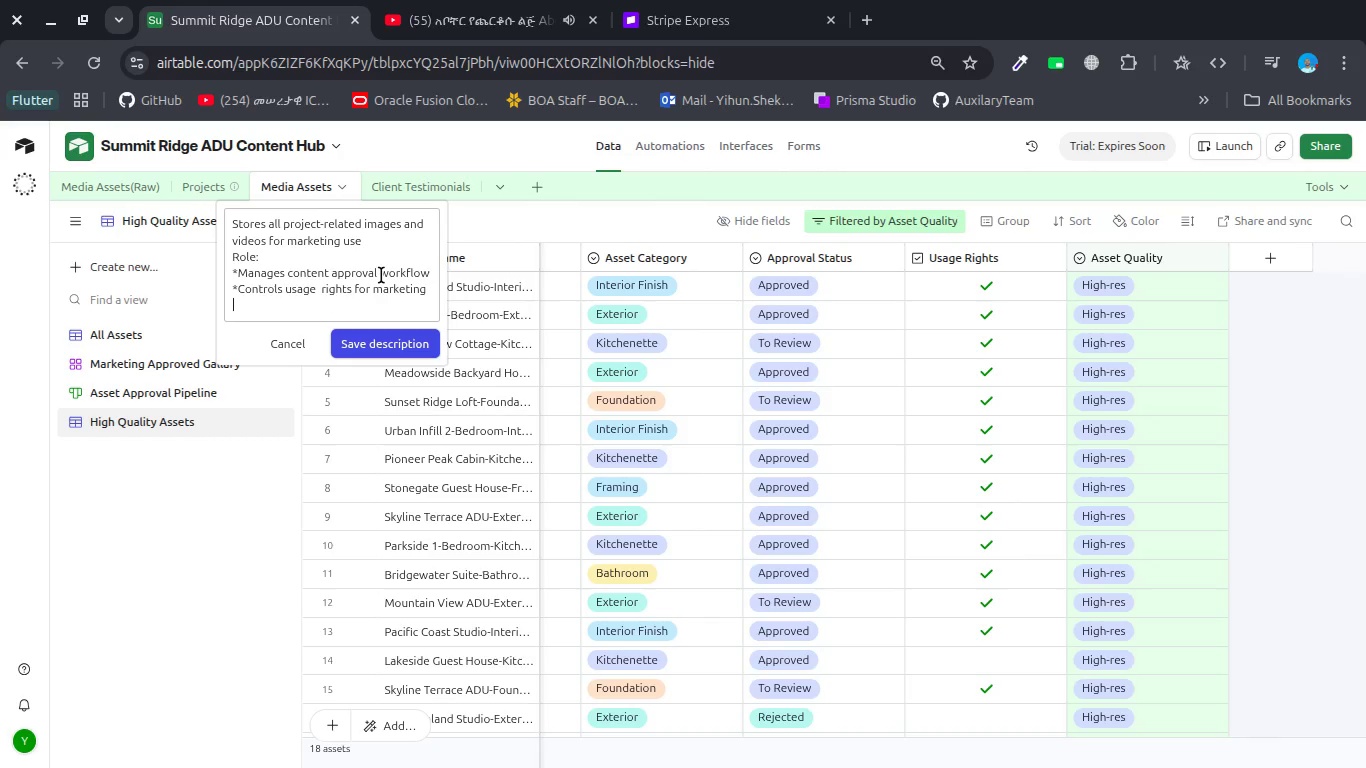 
type(*Lnk media to )
 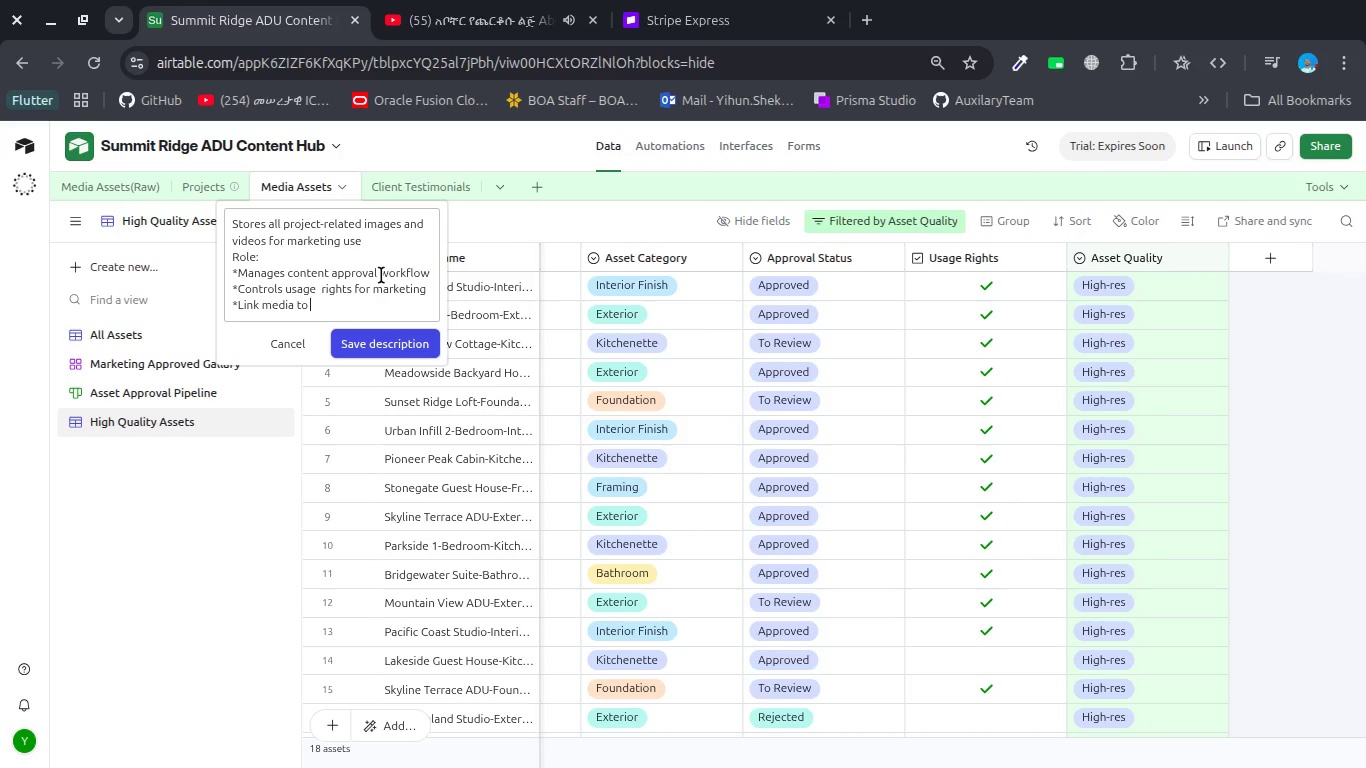 
type(projects )
 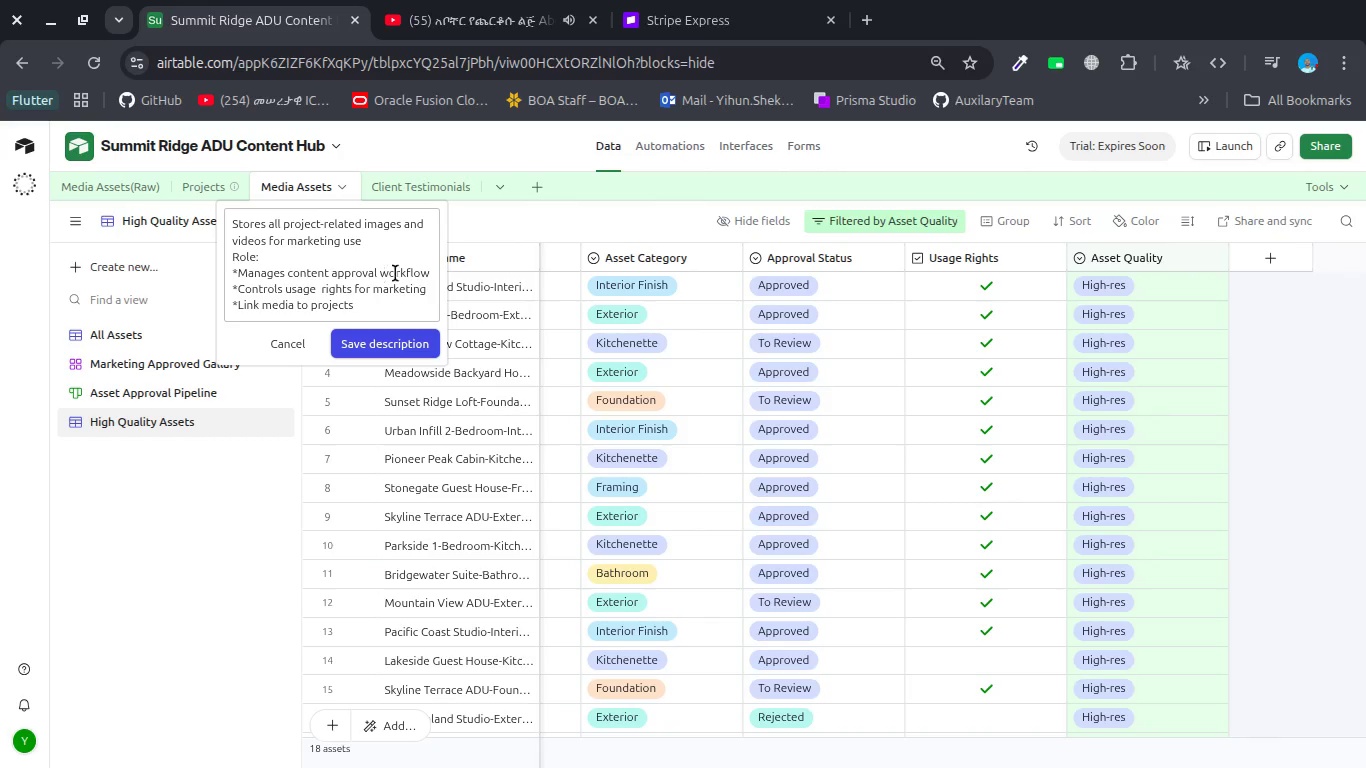 
left_click([406, 343])
 